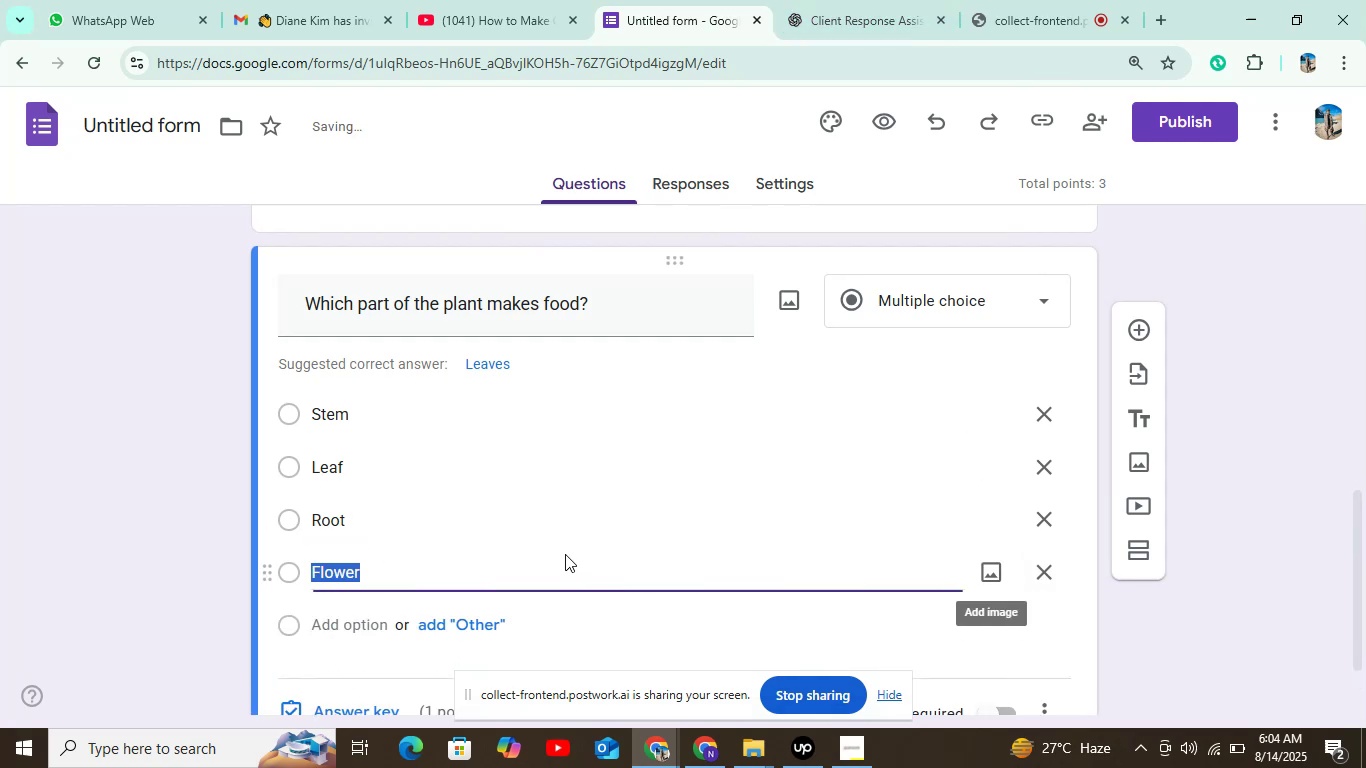 
scroll: coordinate [566, 566], scroll_direction: down, amount: 1.0
 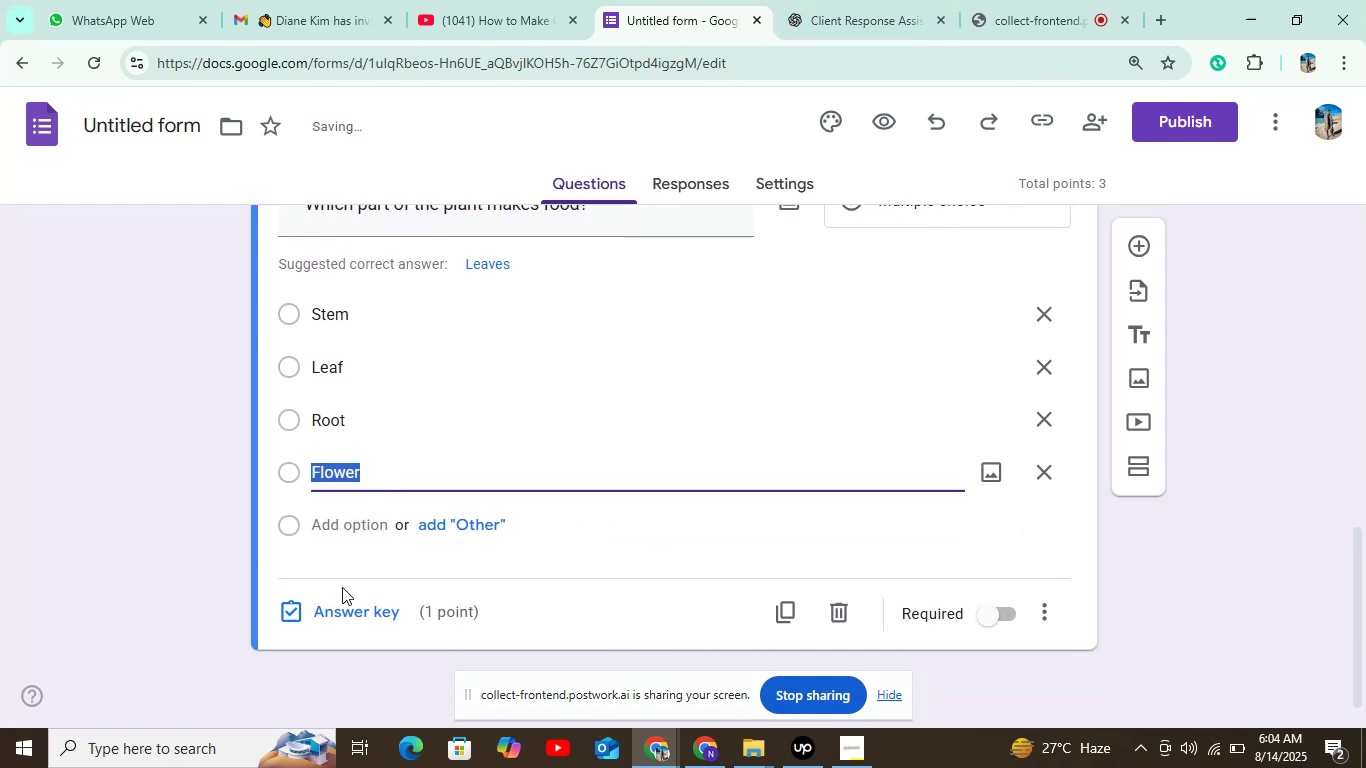 
left_click([341, 603])
 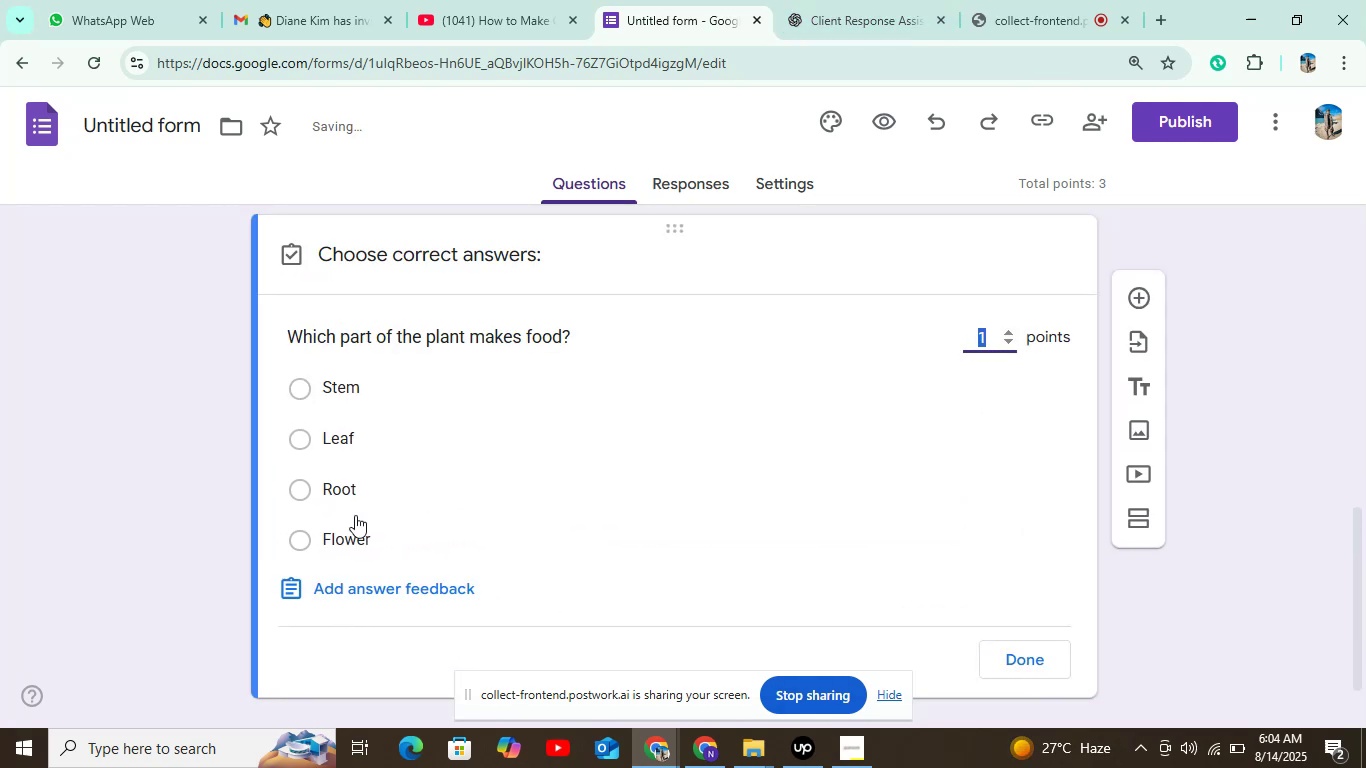 
left_click([357, 441])
 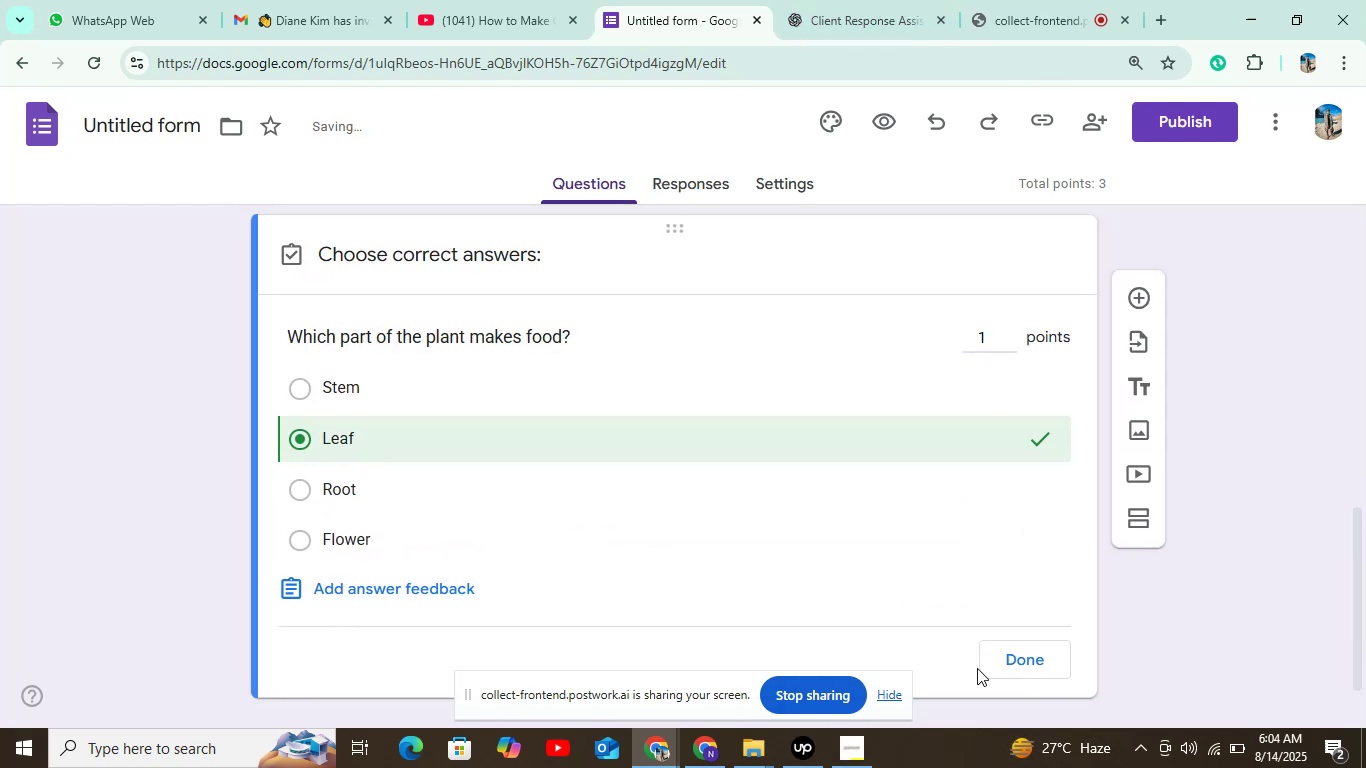 
left_click([1030, 650])
 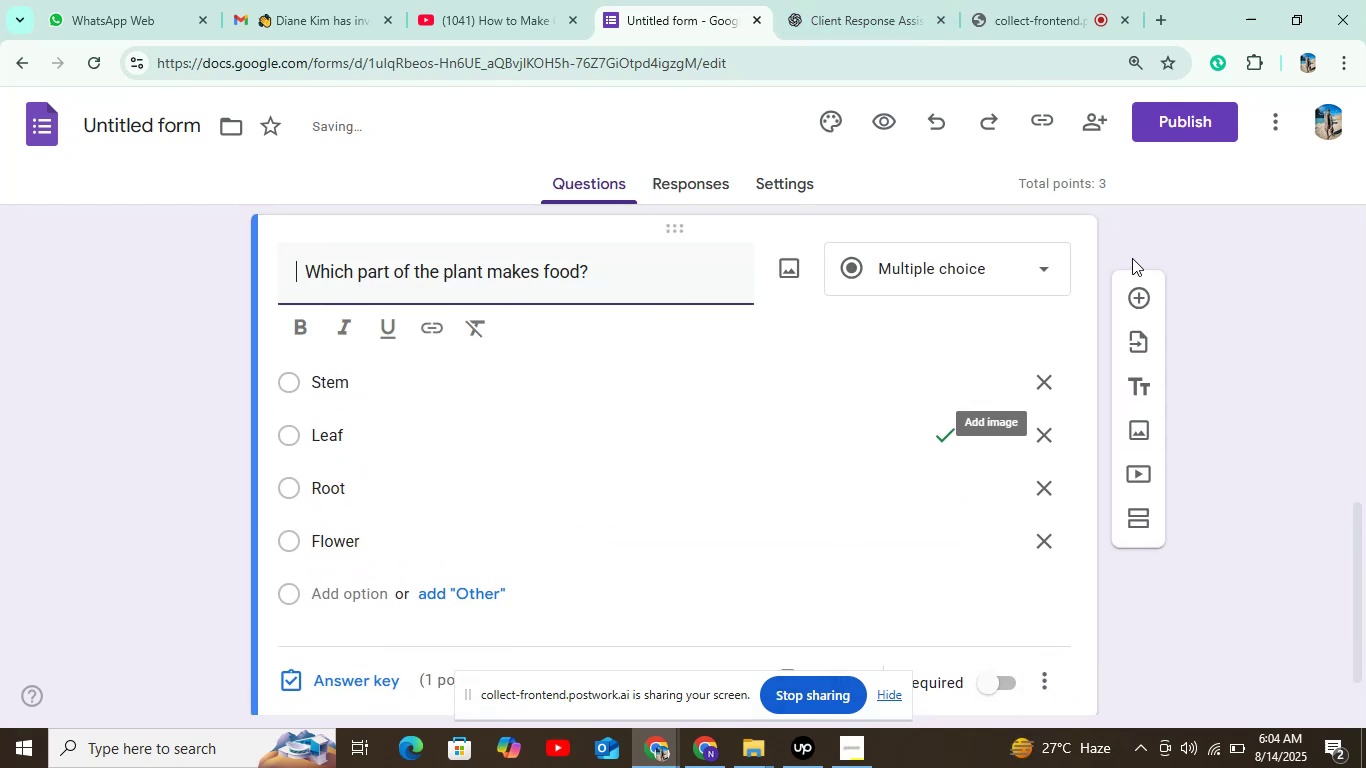 
left_click([1139, 289])
 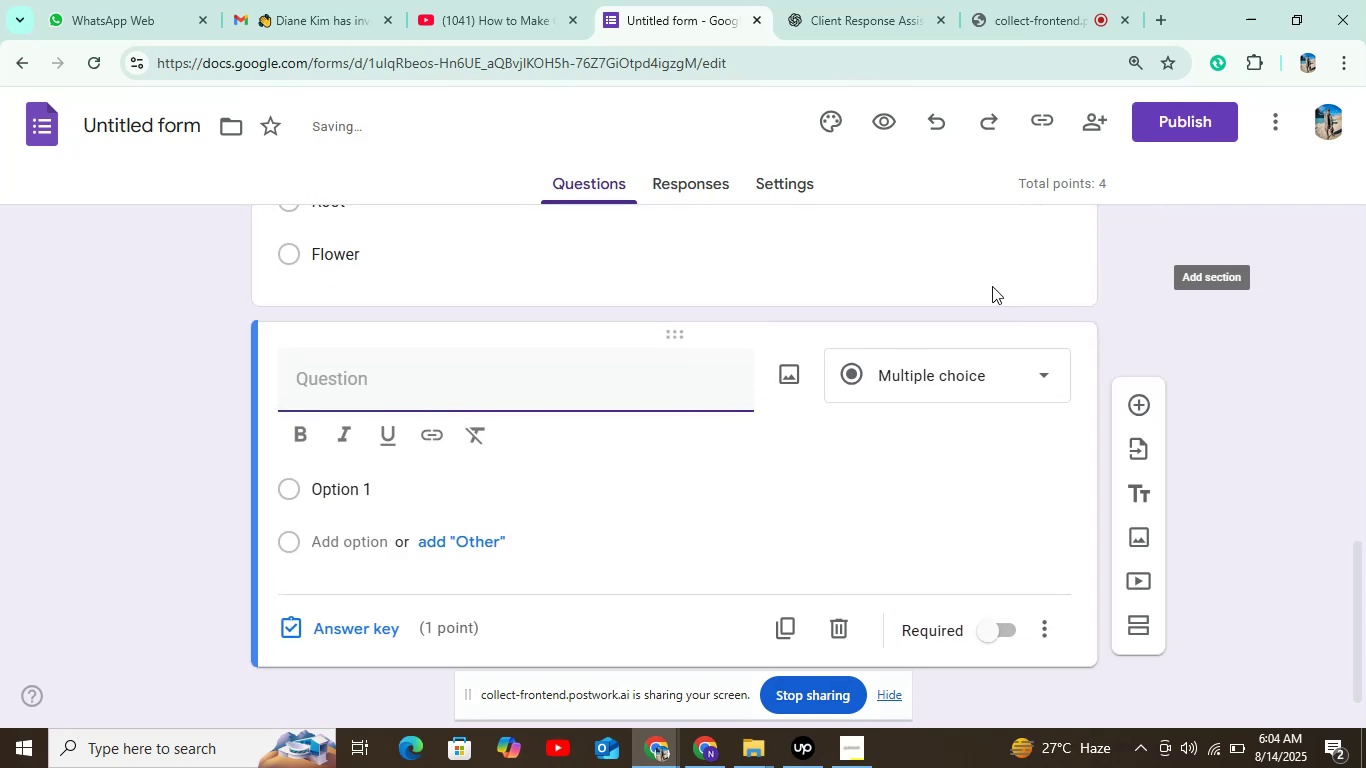 
left_click([990, 269])
 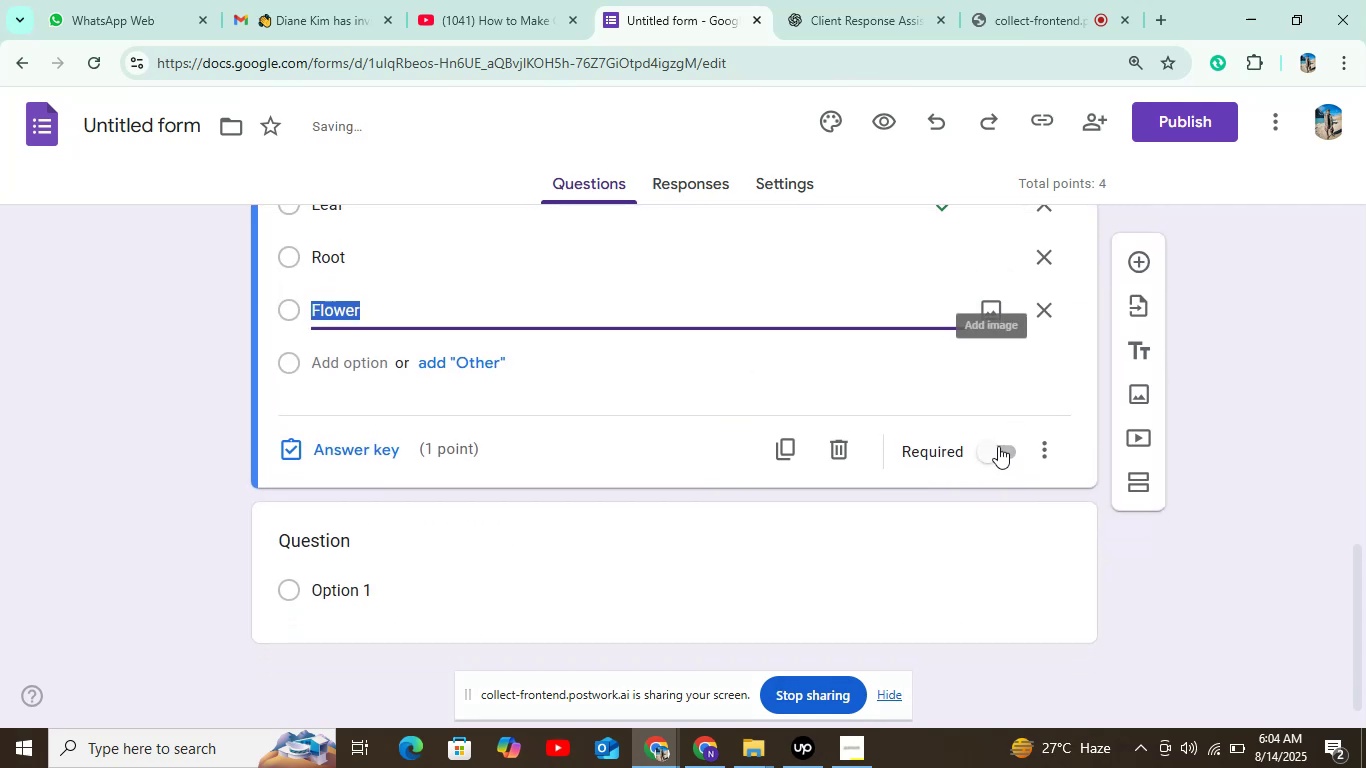 
left_click([996, 453])
 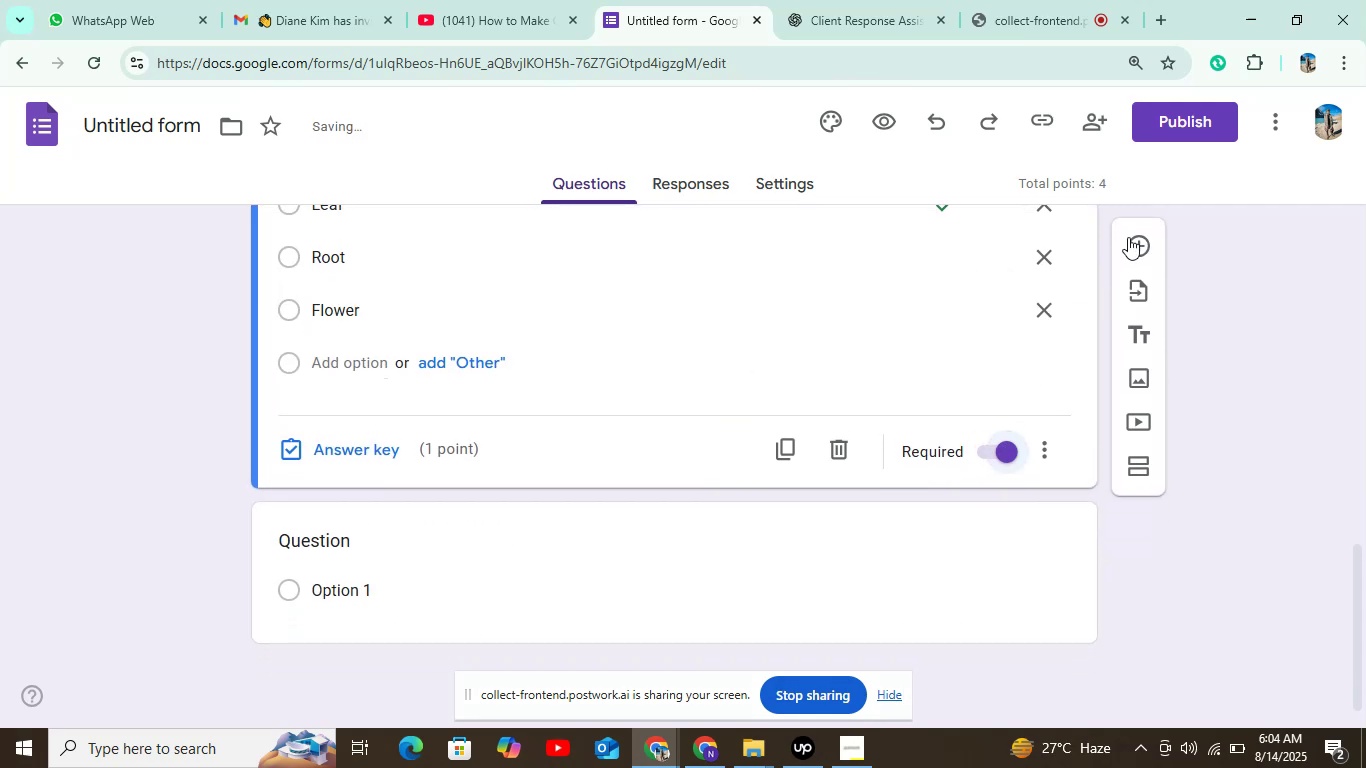 
left_click([1128, 237])
 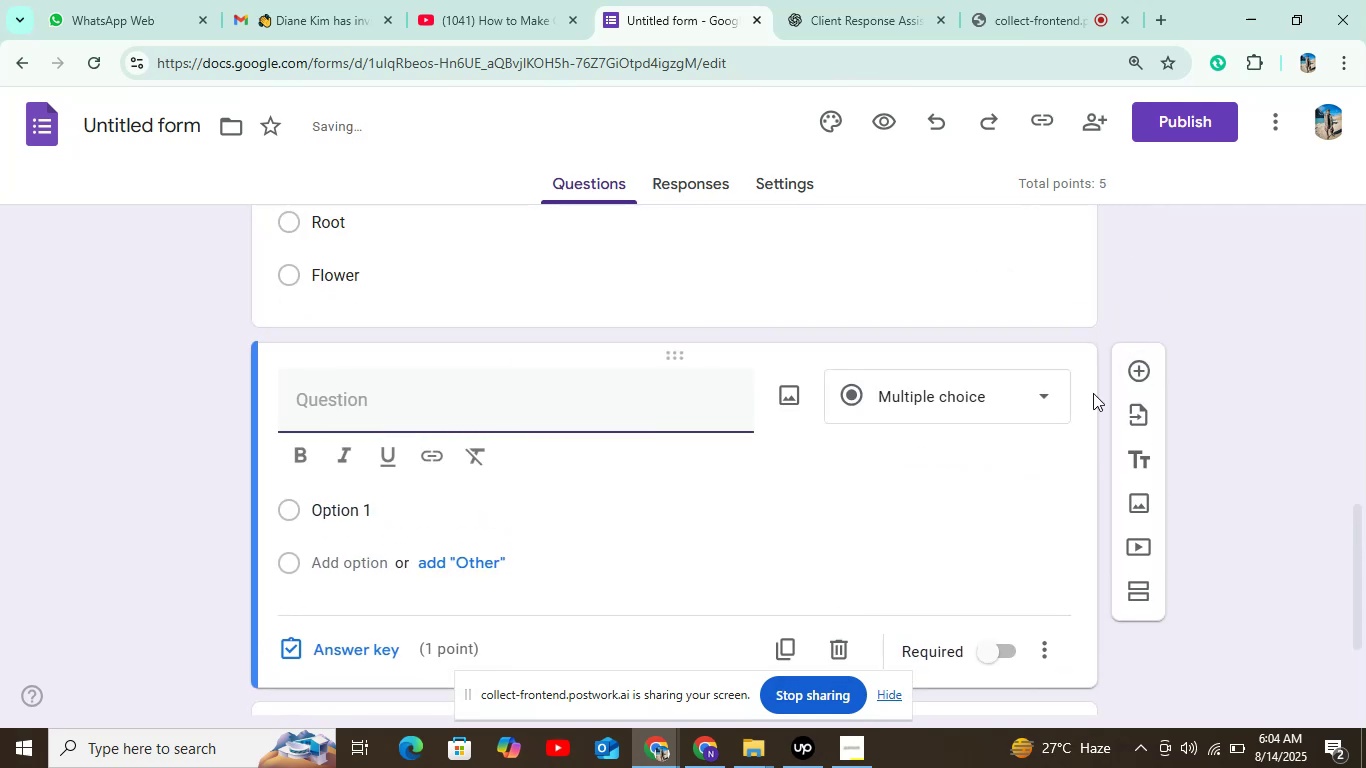 
scroll: coordinate [1053, 500], scroll_direction: down, amount: 5.0
 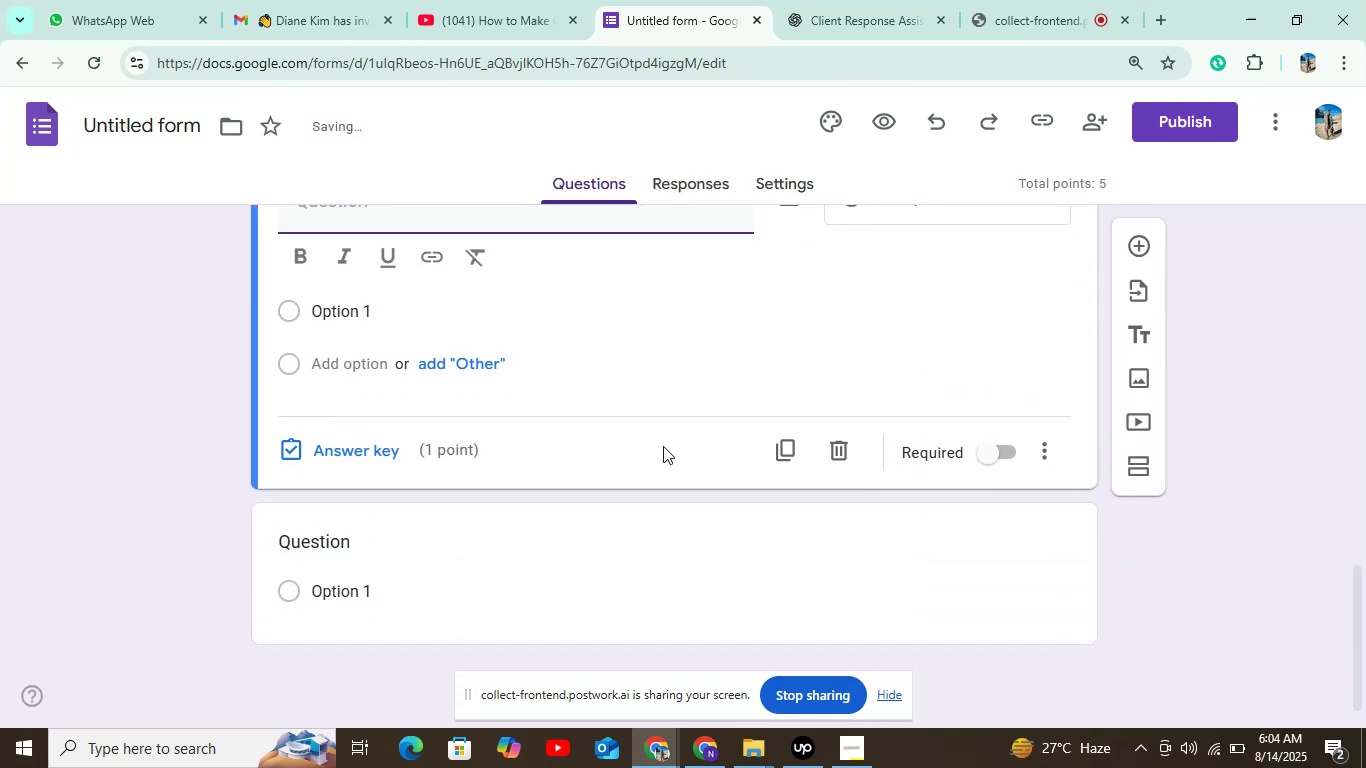 
scroll: coordinate [648, 437], scroll_direction: up, amount: 1.0
 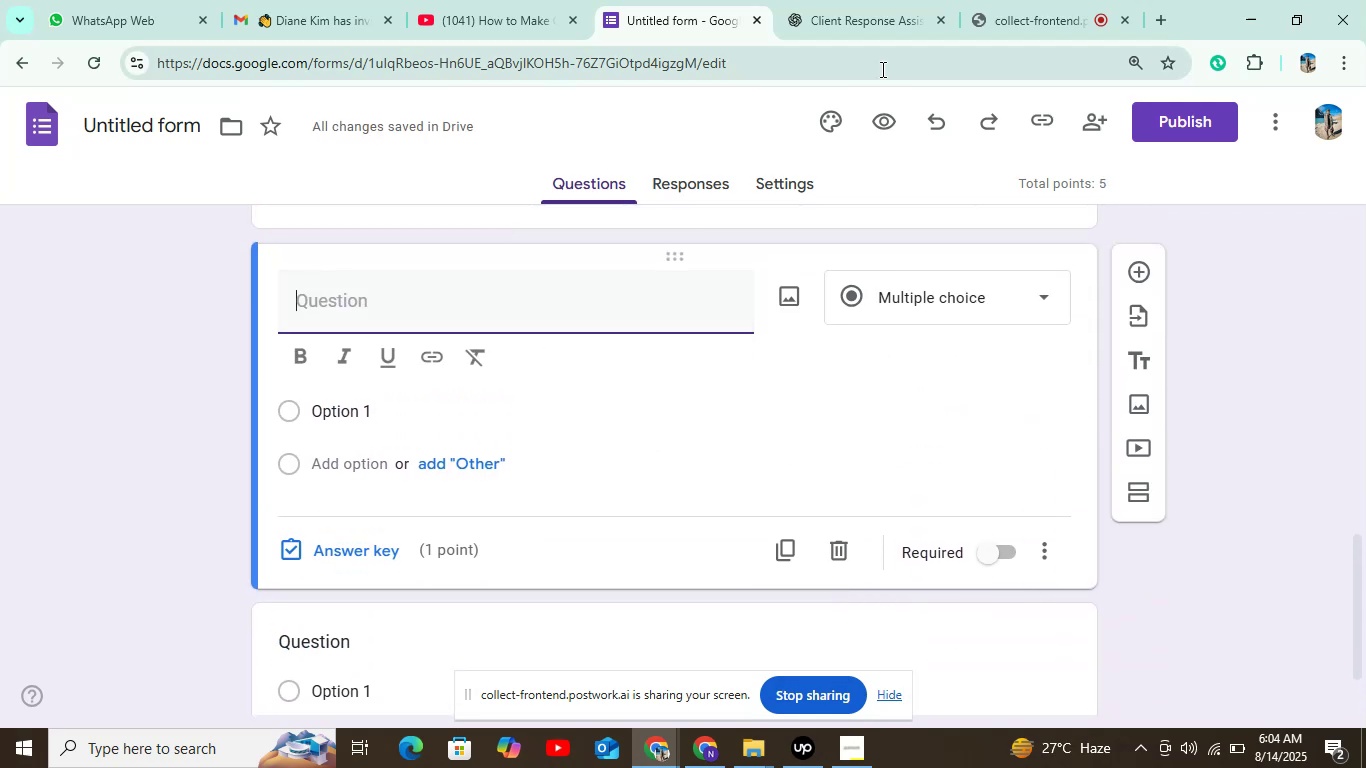 
left_click([897, 31])
 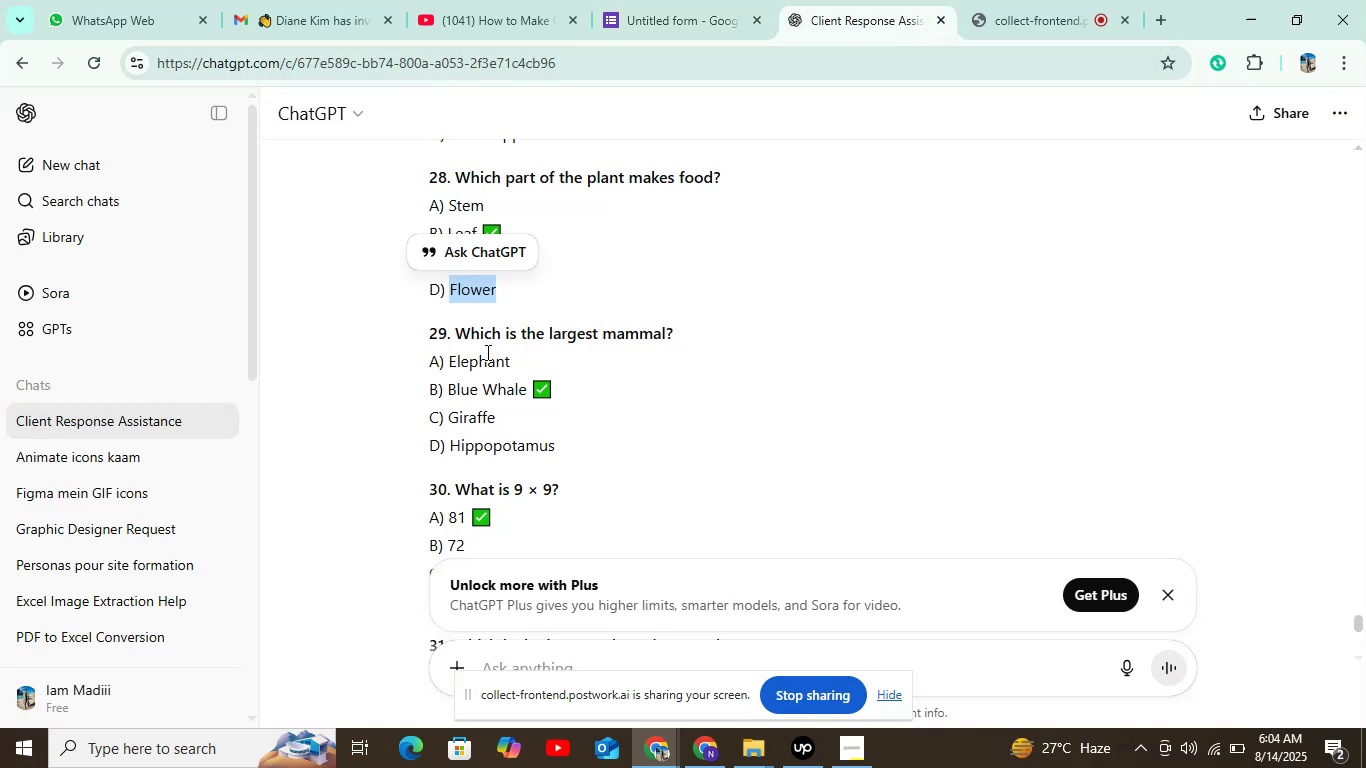 
left_click_drag(start_coordinate=[452, 328], to_coordinate=[773, 333])
 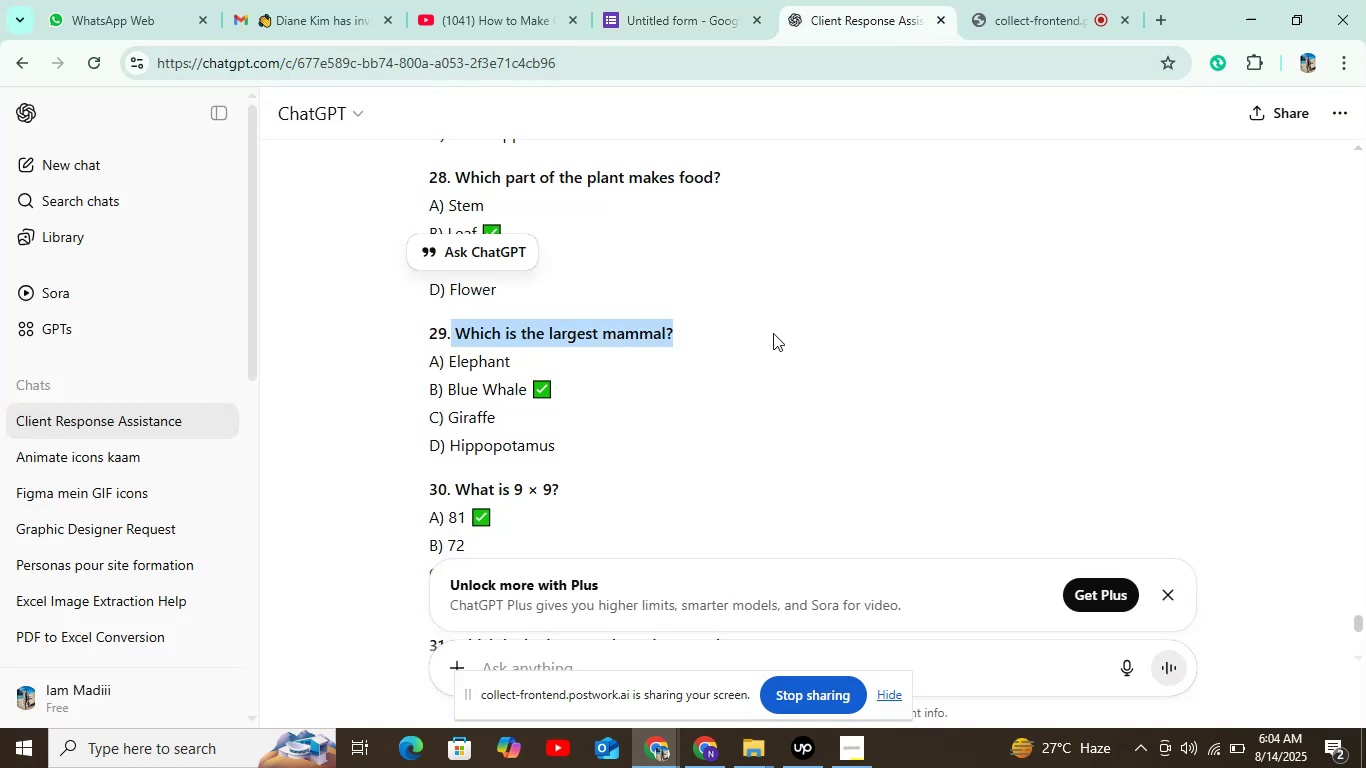 
key(Control+C)
 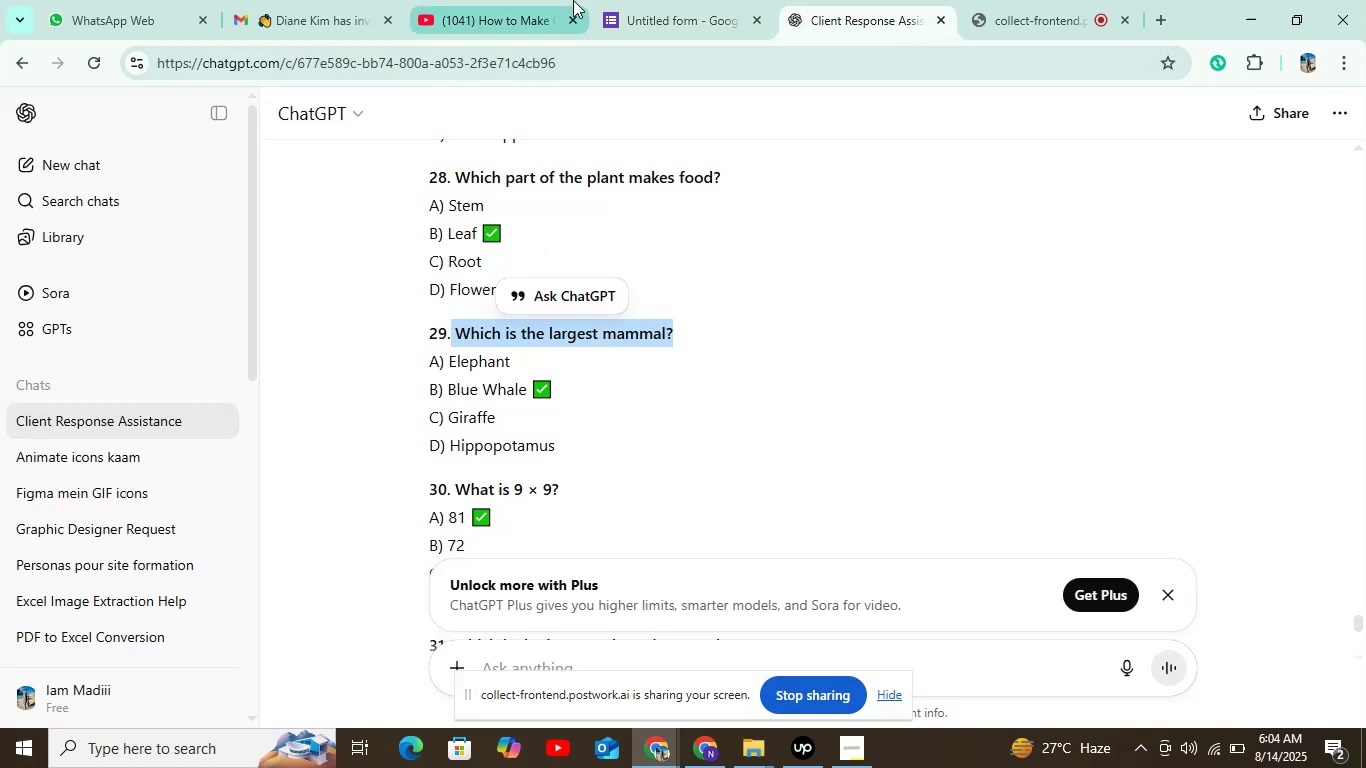 
left_click([607, 0])
 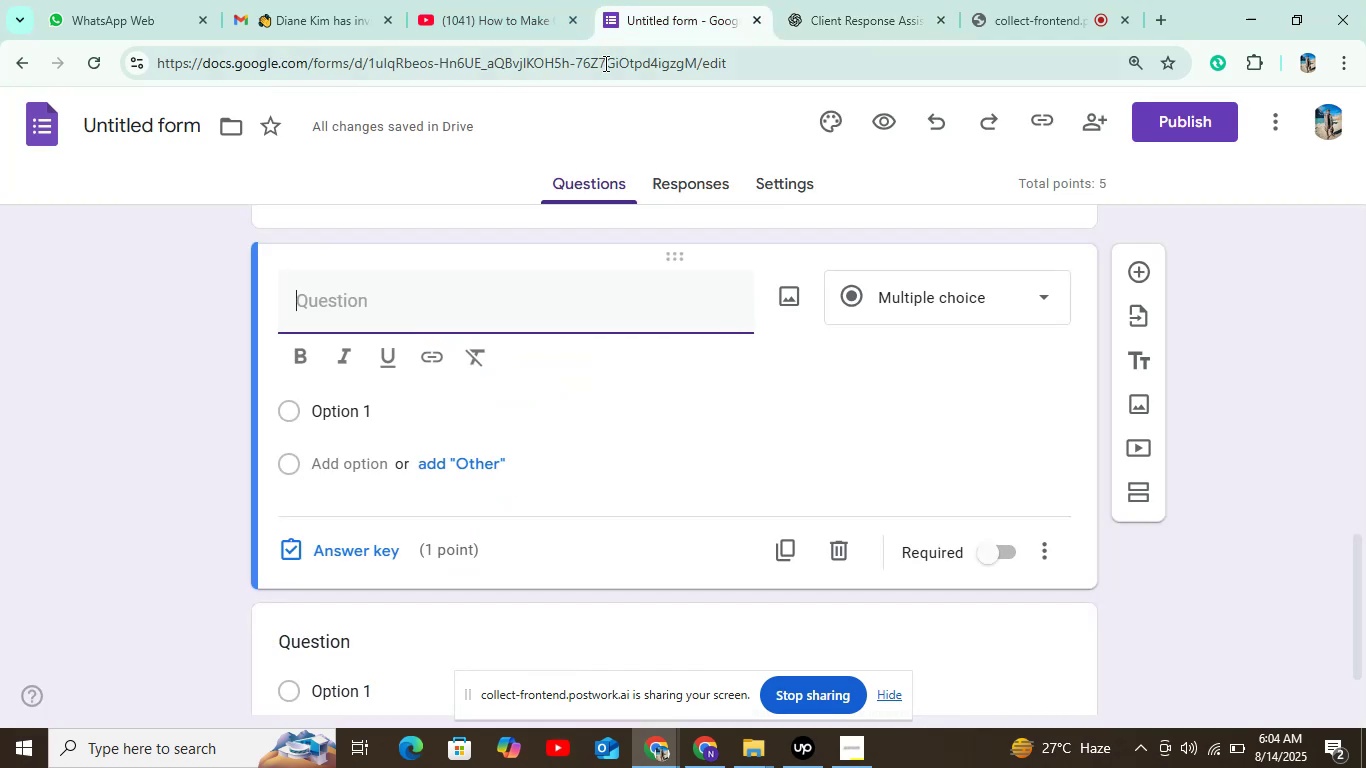 
key(Control+V)
 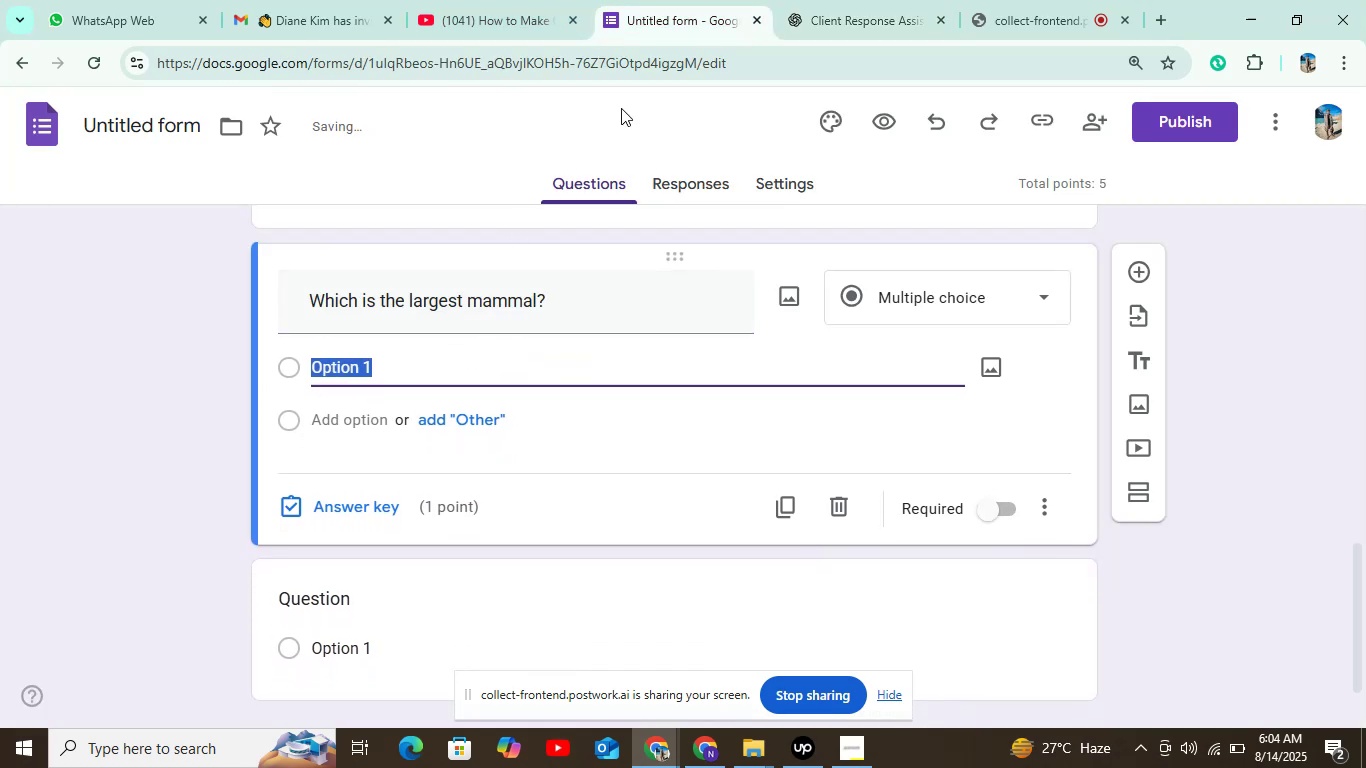 
left_click([816, 0])
 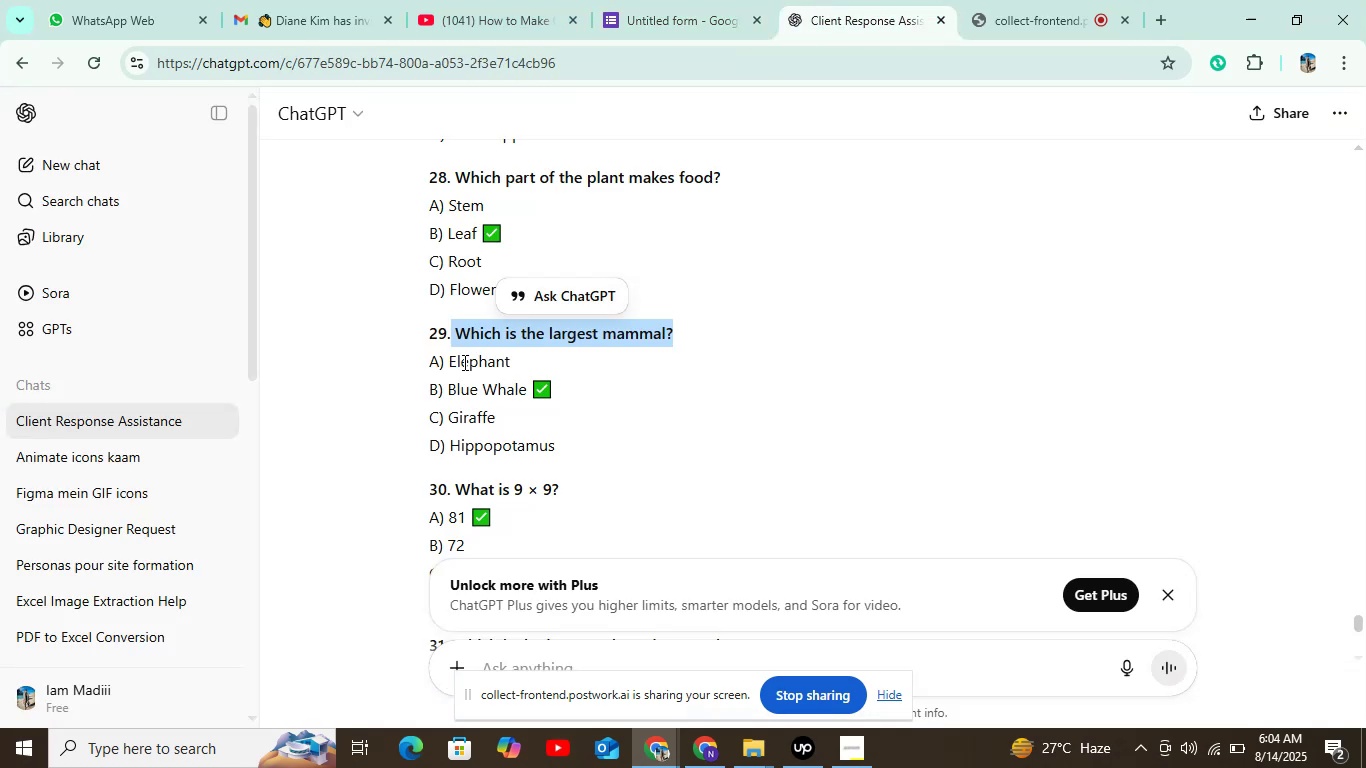 
left_click_drag(start_coordinate=[451, 364], to_coordinate=[528, 364])
 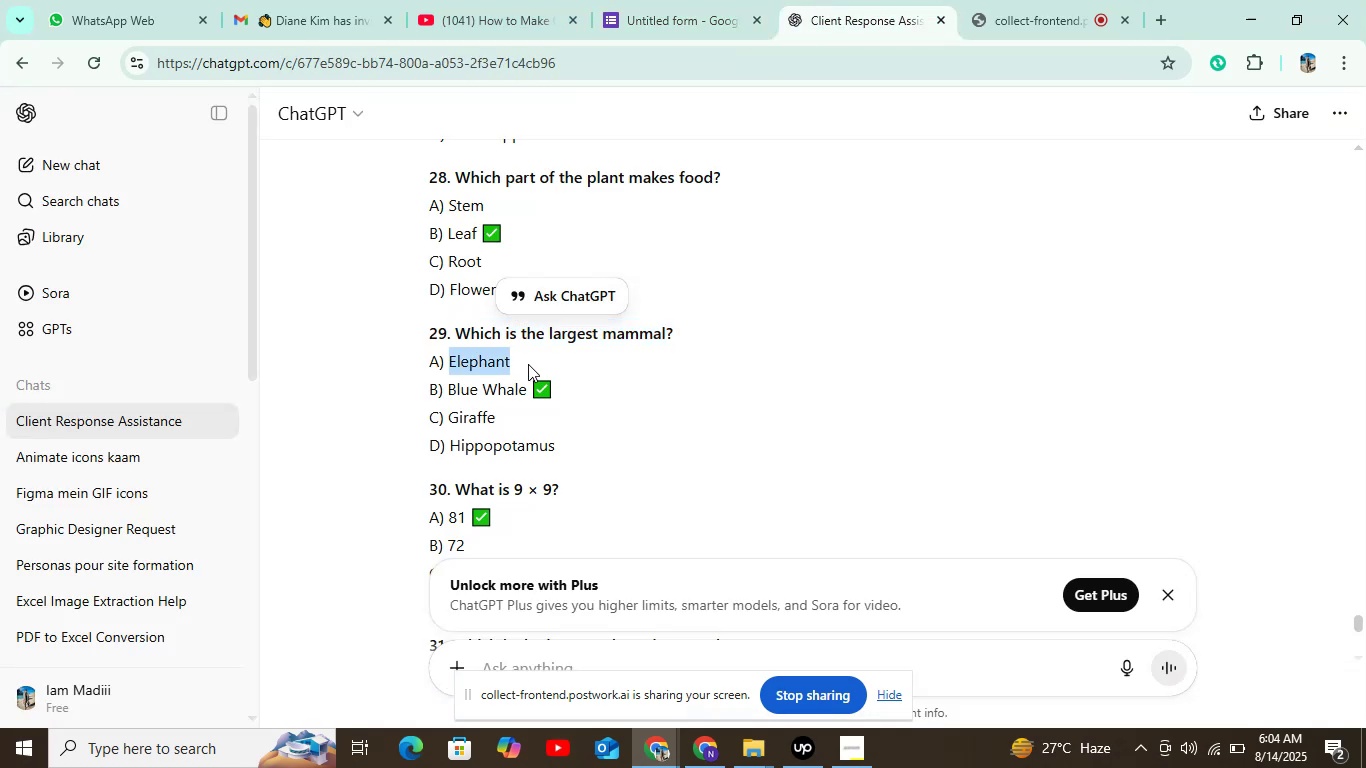 
key(Control+C)
 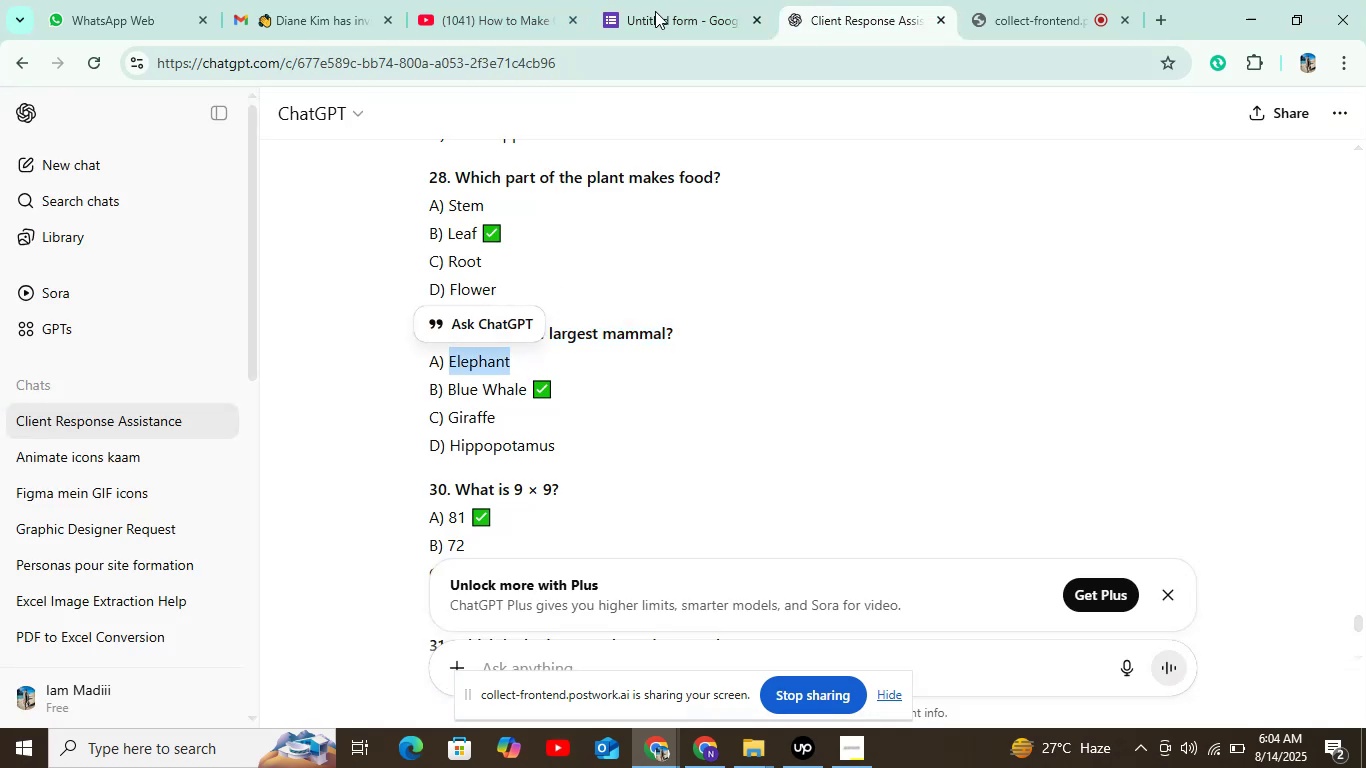 
left_click([670, 0])
 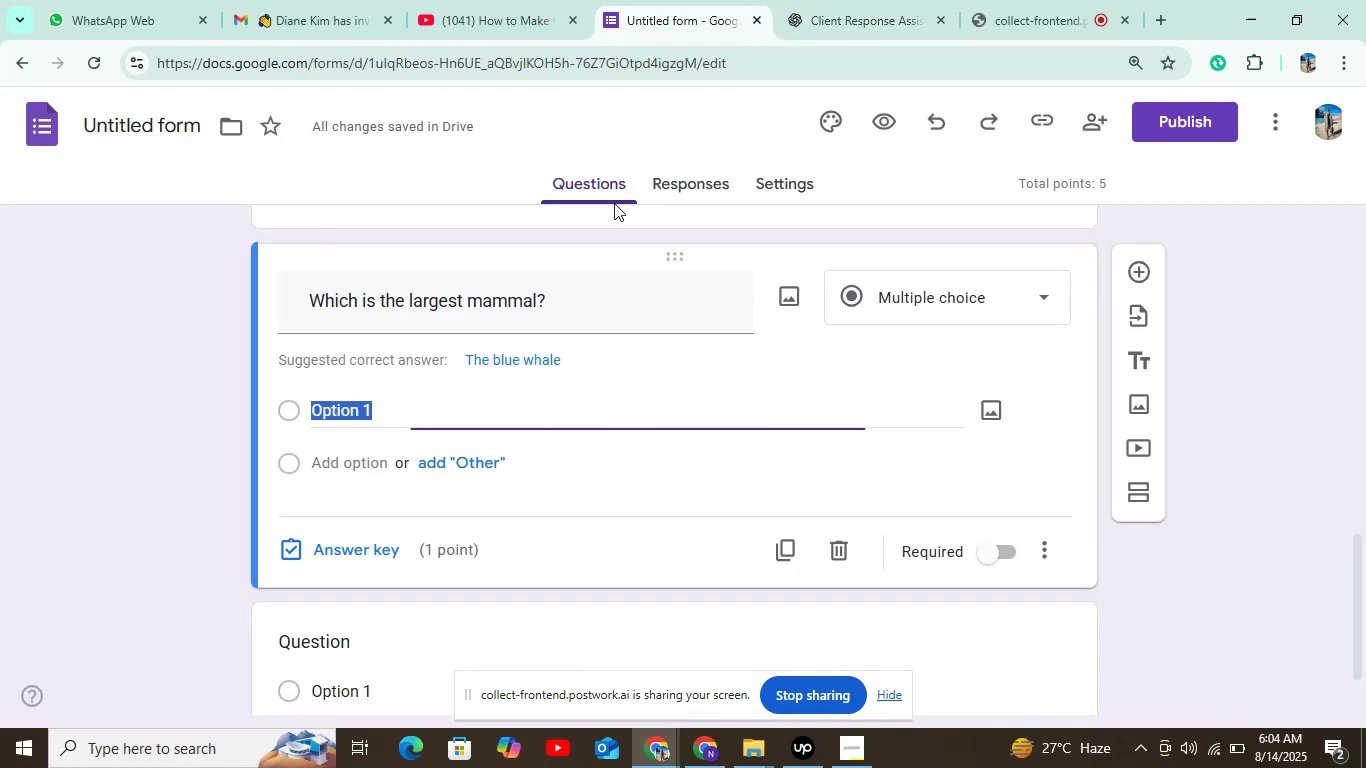 
key(Control+V)
 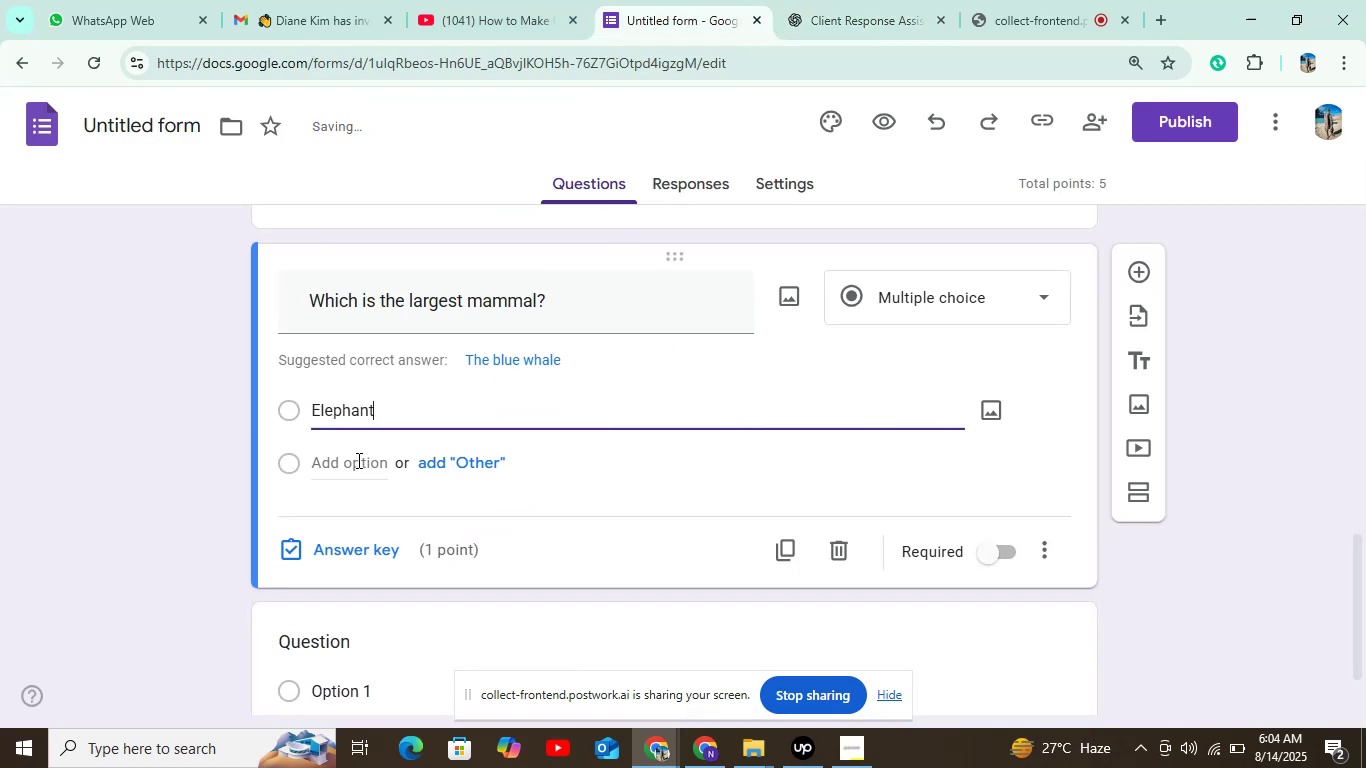 
left_click([354, 460])
 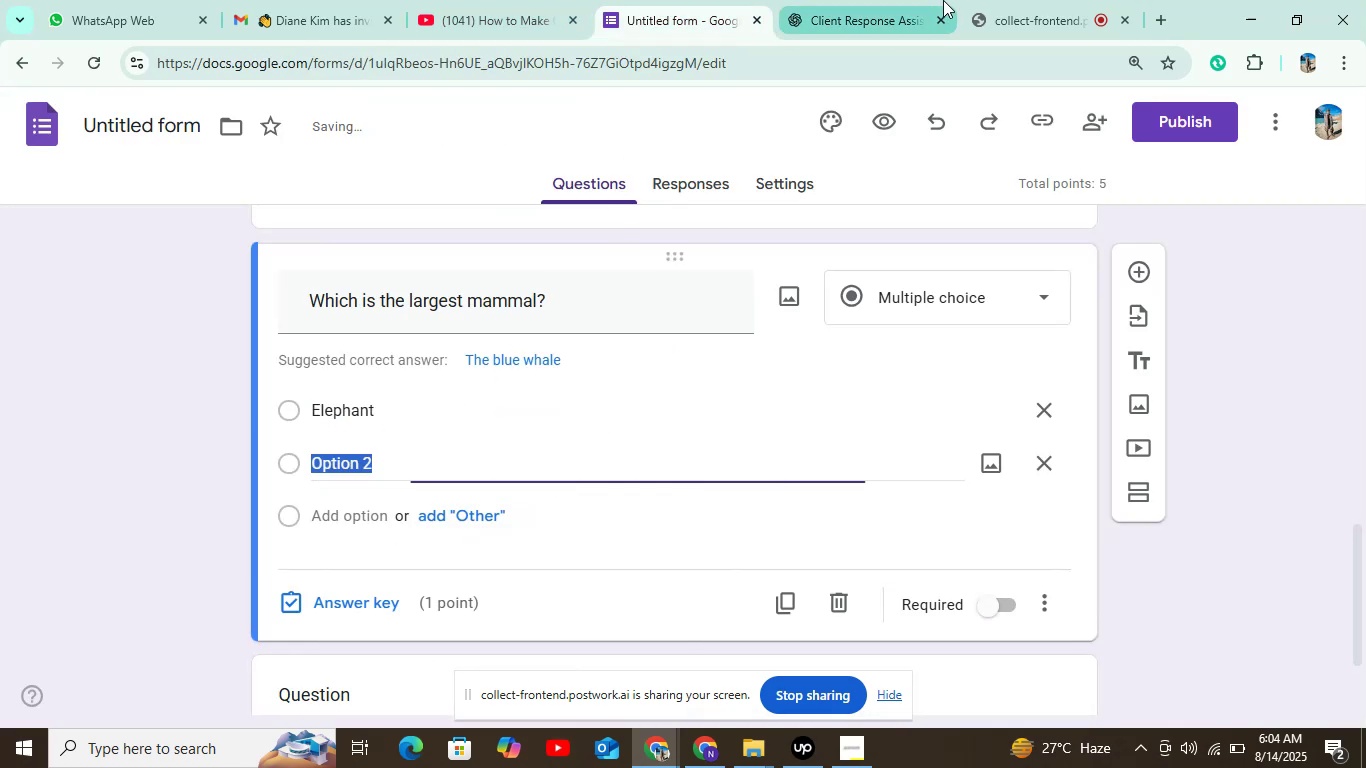 
left_click([943, 0])
 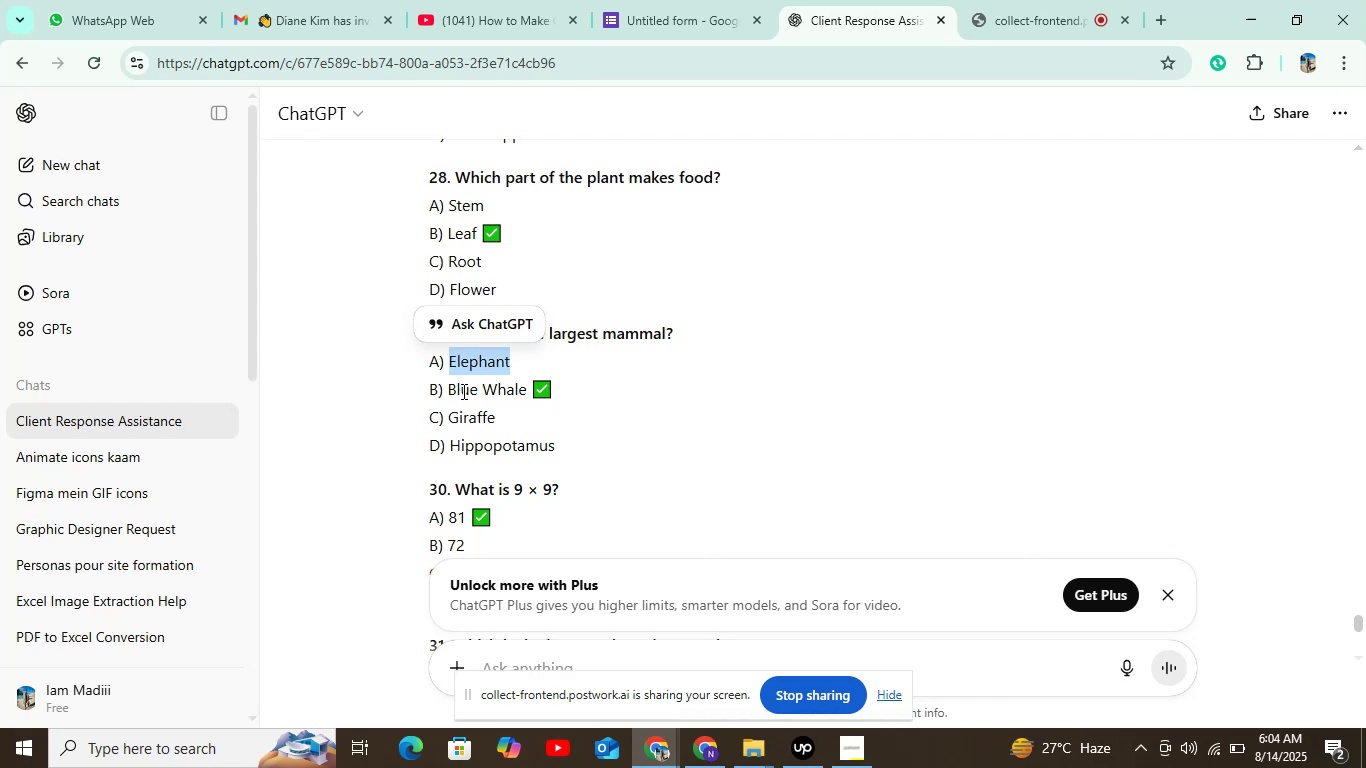 
left_click_drag(start_coordinate=[452, 389], to_coordinate=[517, 383])
 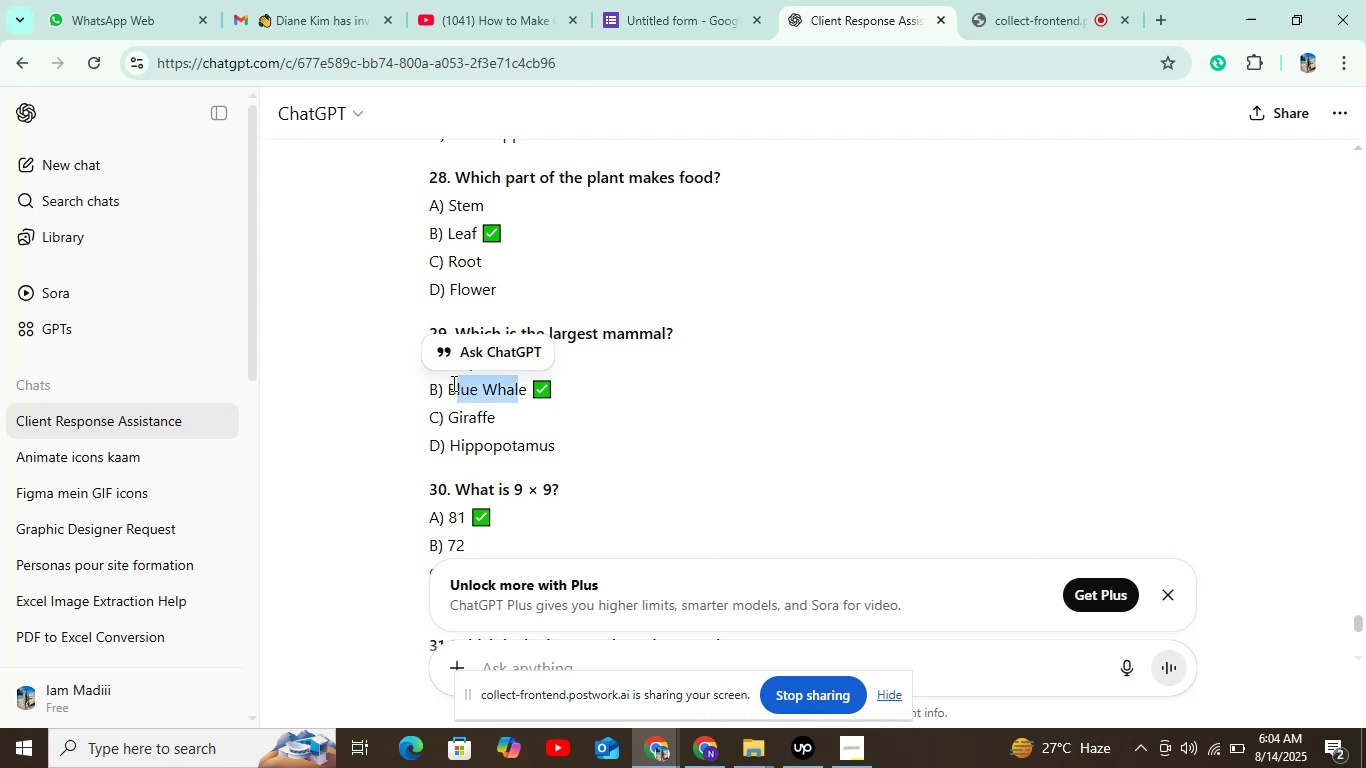 
left_click_drag(start_coordinate=[449, 387], to_coordinate=[523, 386])
 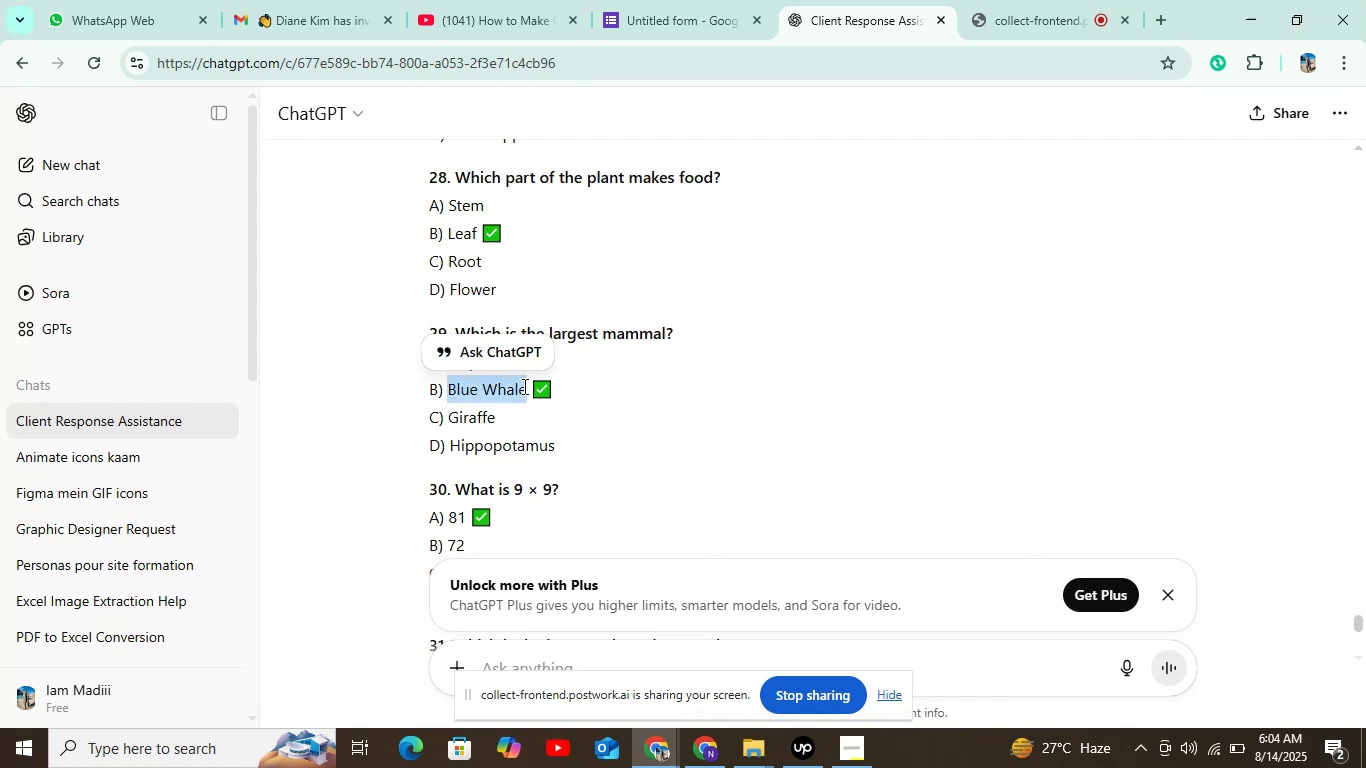 
key(Control+C)
 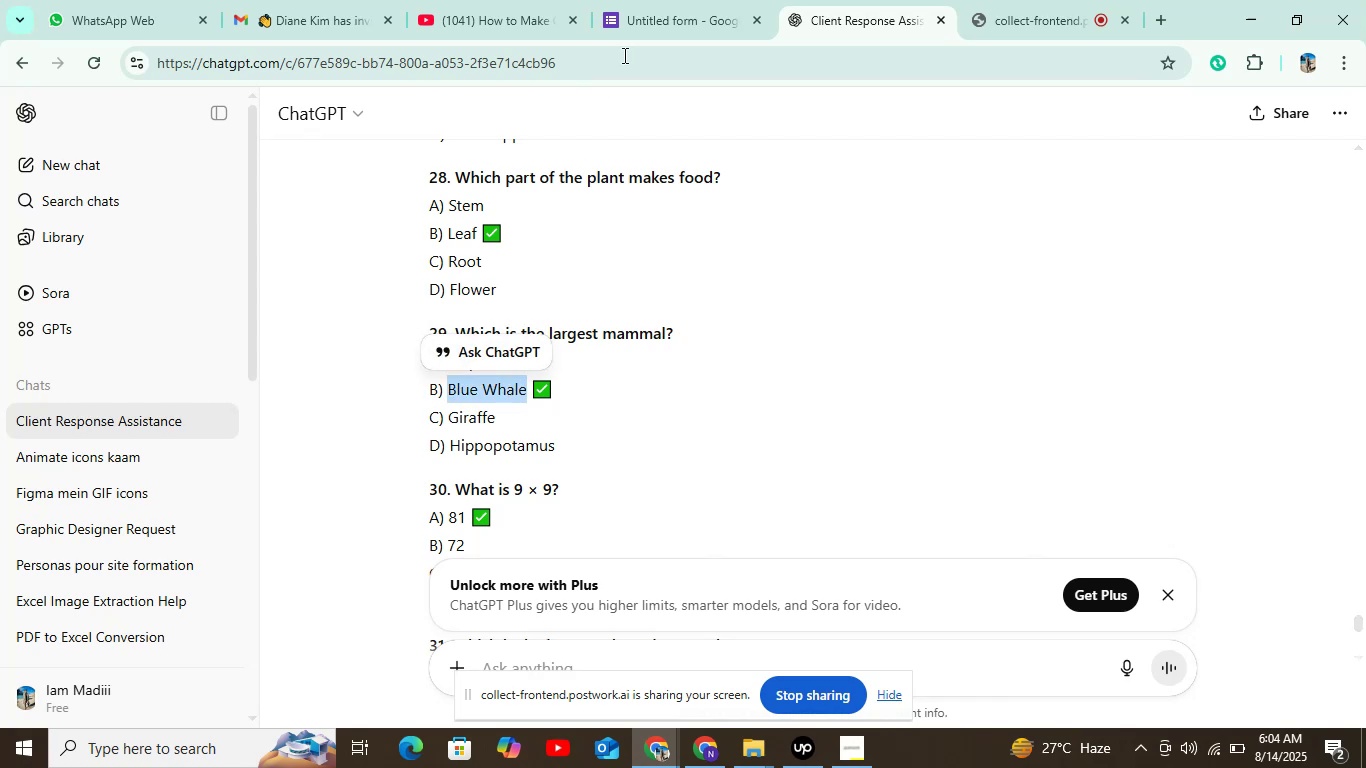 
left_click([663, 0])
 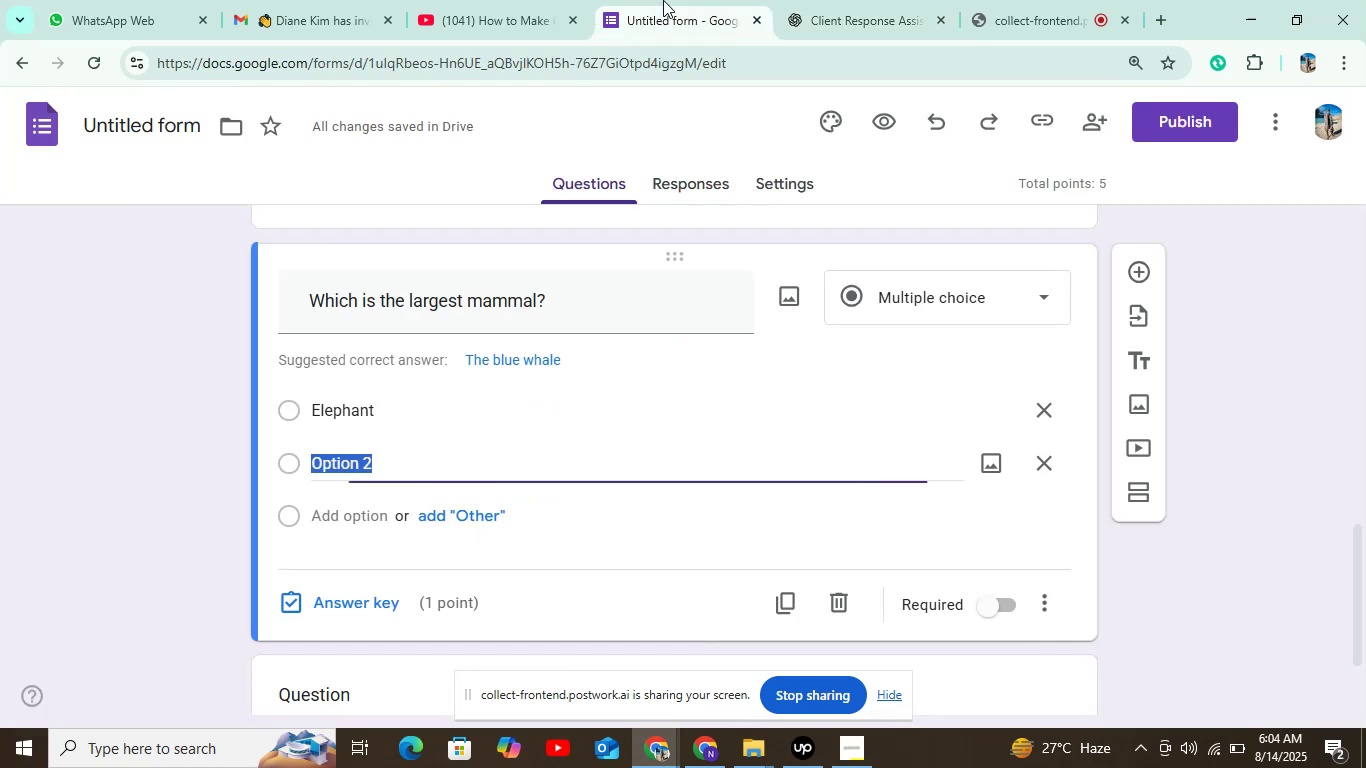 
key(Control+V)
 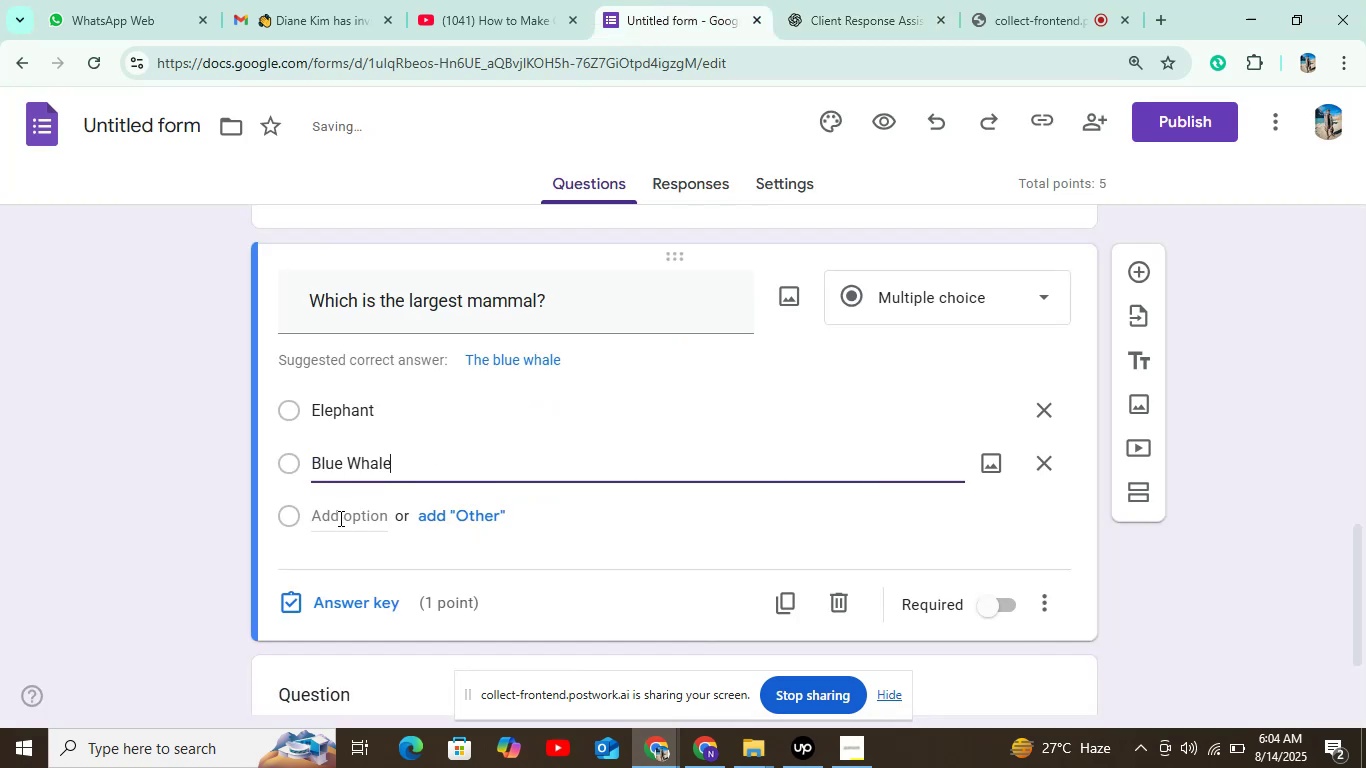 
left_click([339, 518])
 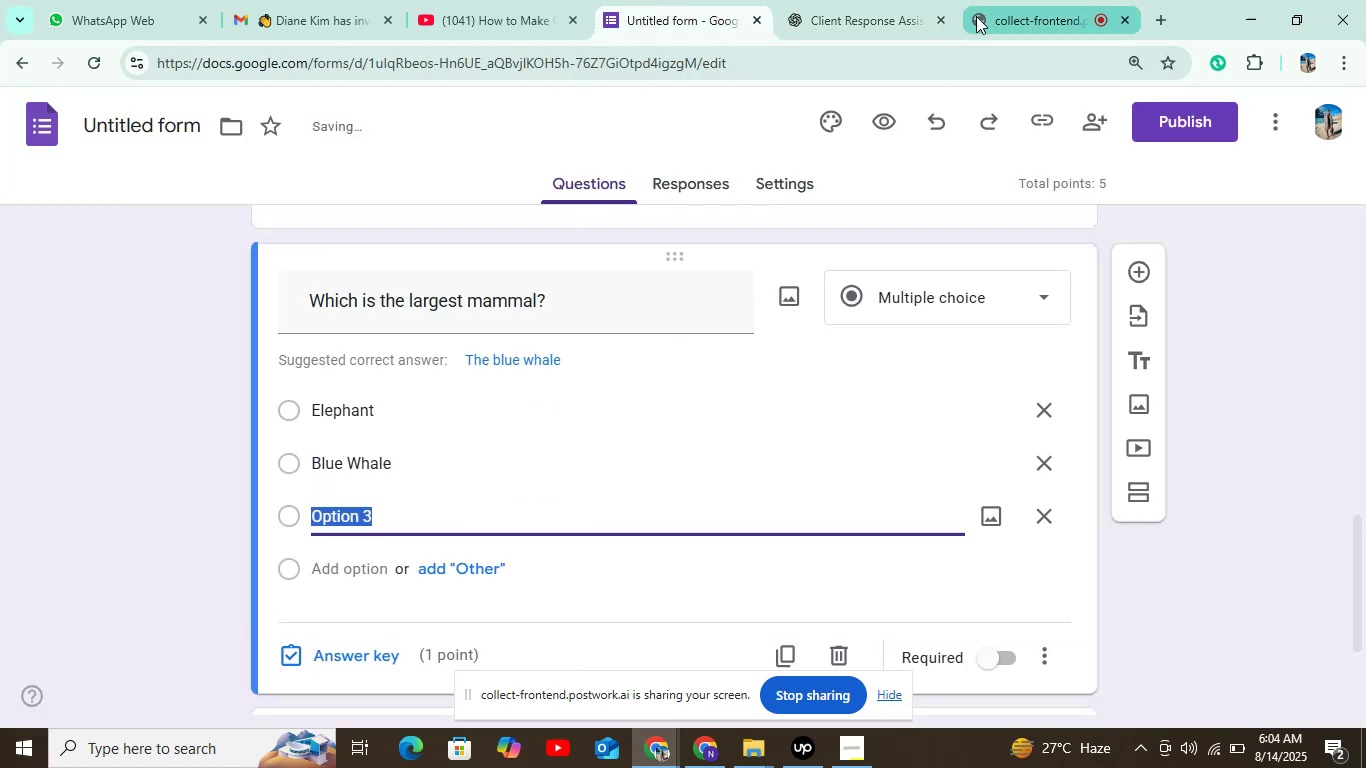 
left_click([867, 27])
 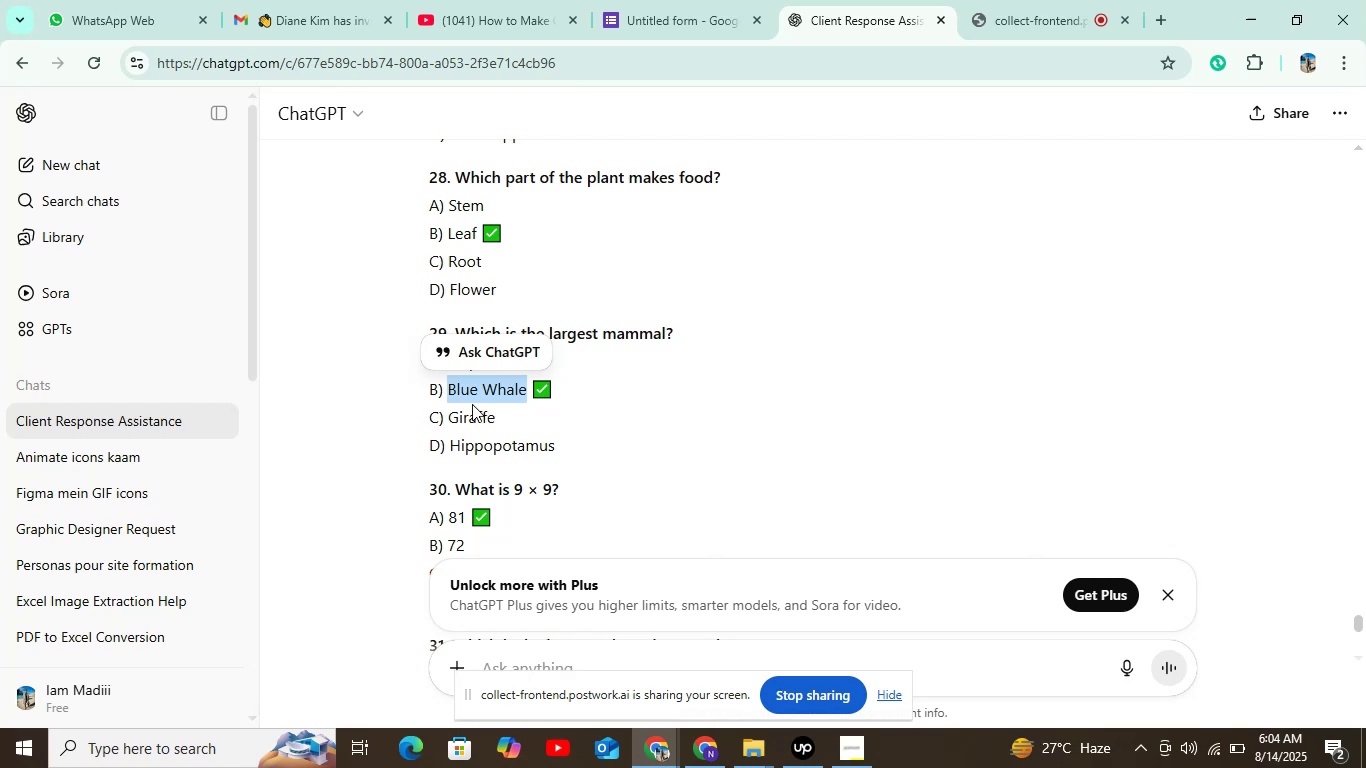 
left_click_drag(start_coordinate=[451, 409], to_coordinate=[497, 414])
 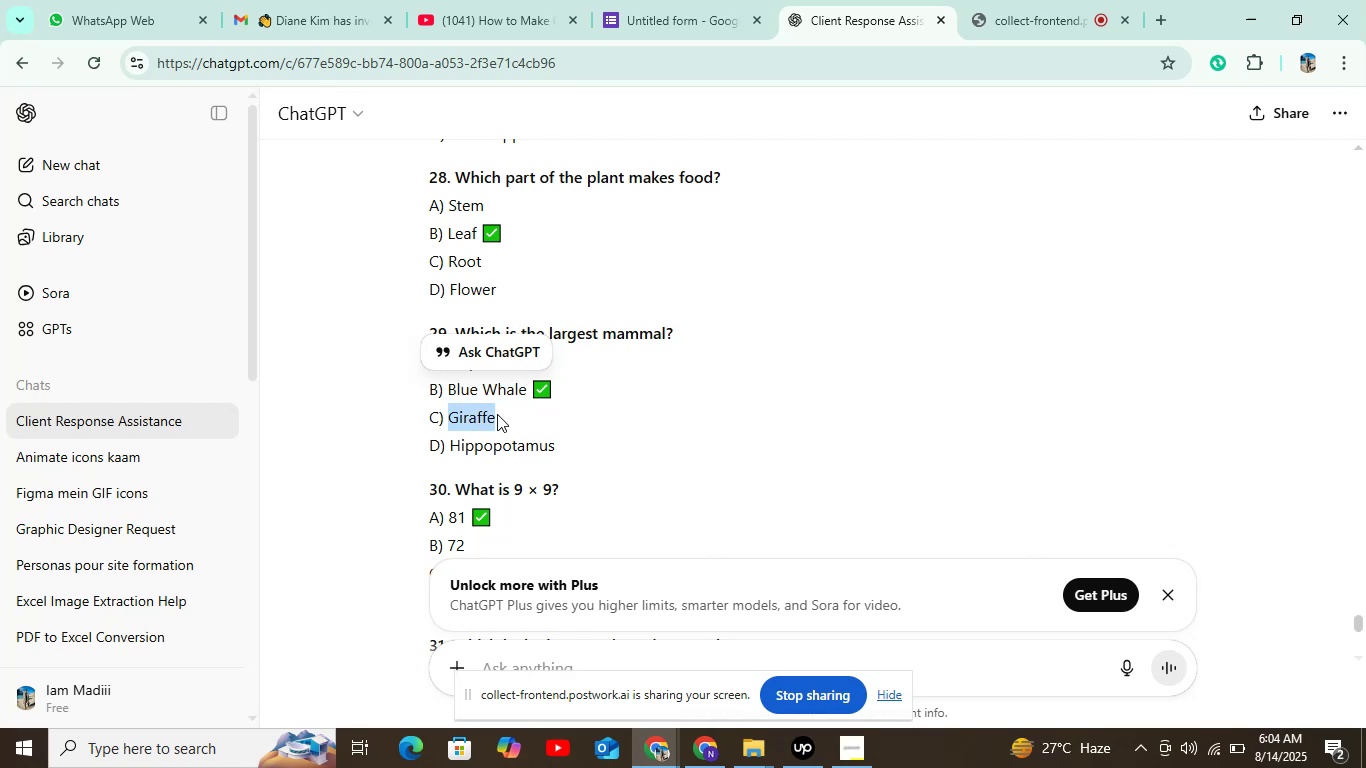 
key(Control+C)
 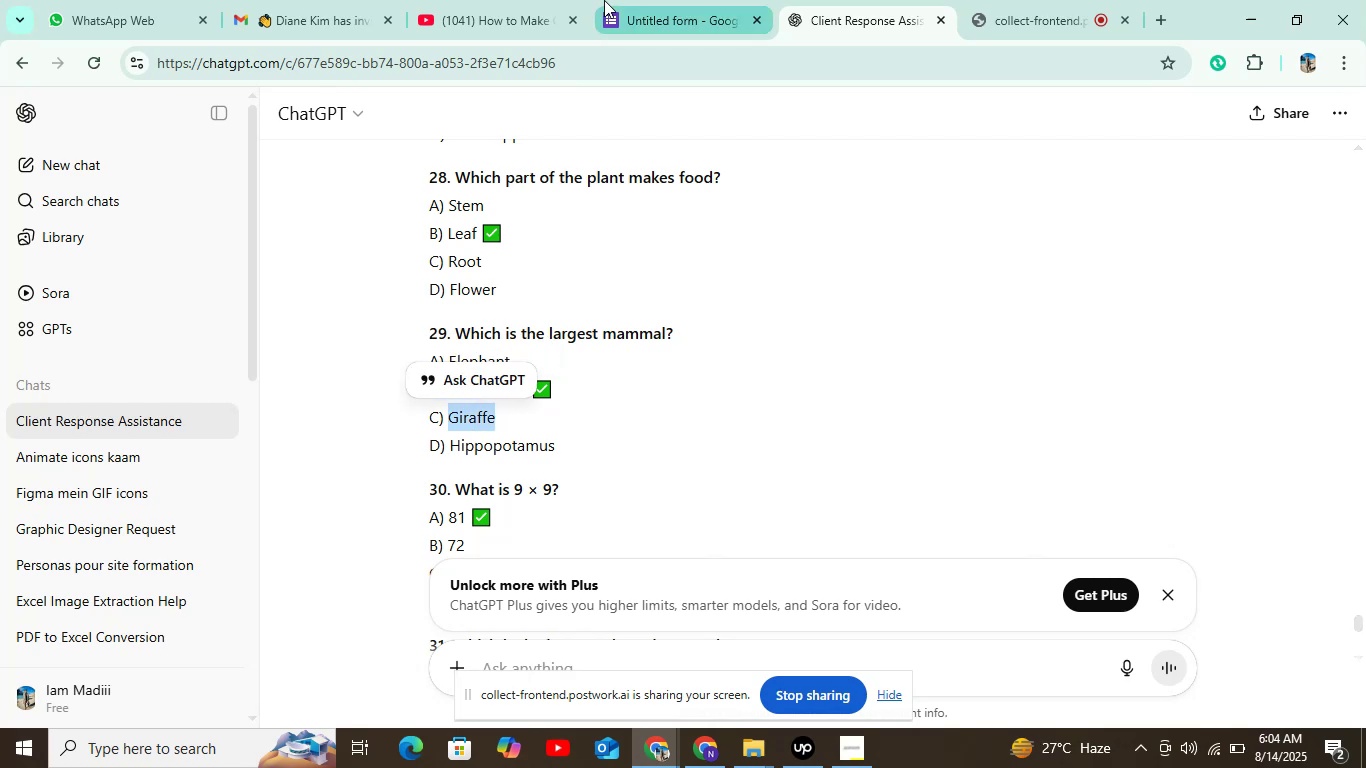 
left_click([606, 0])
 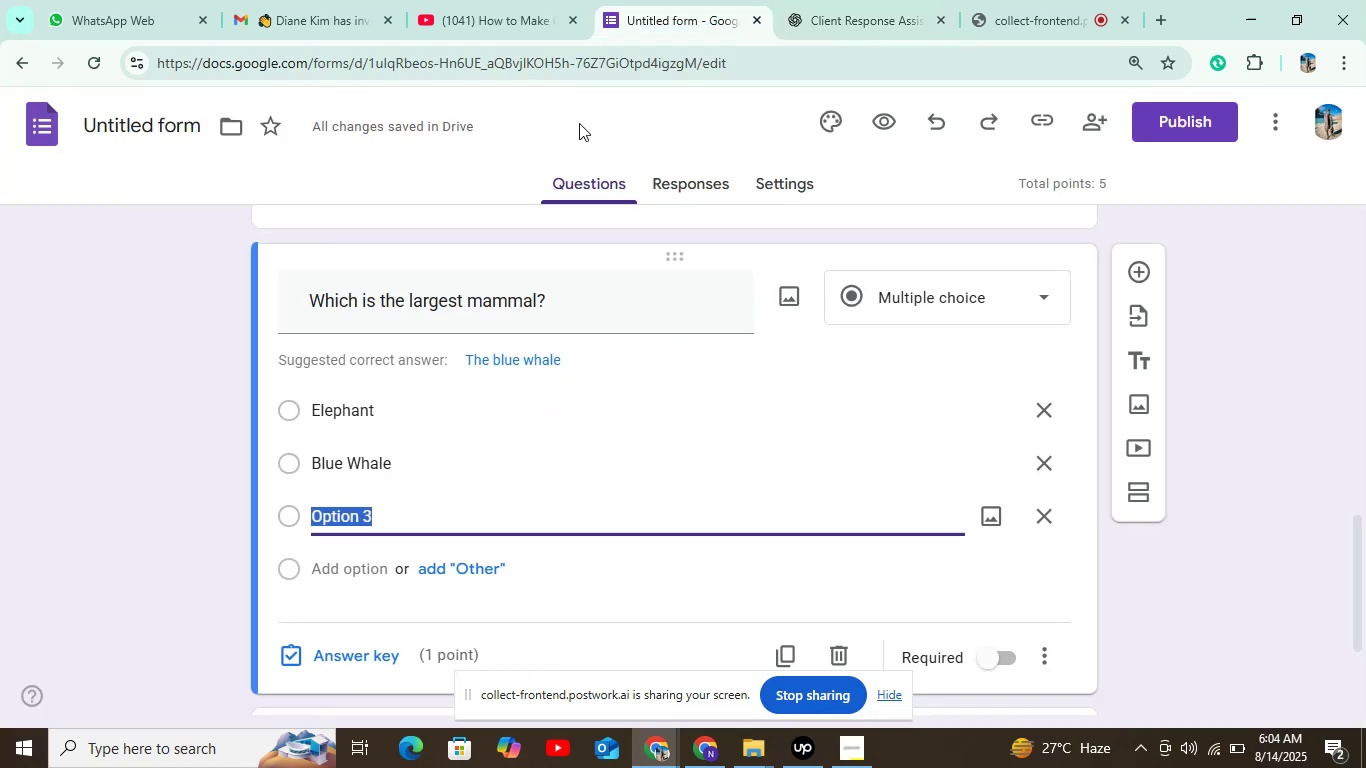 
key(Control+V)
 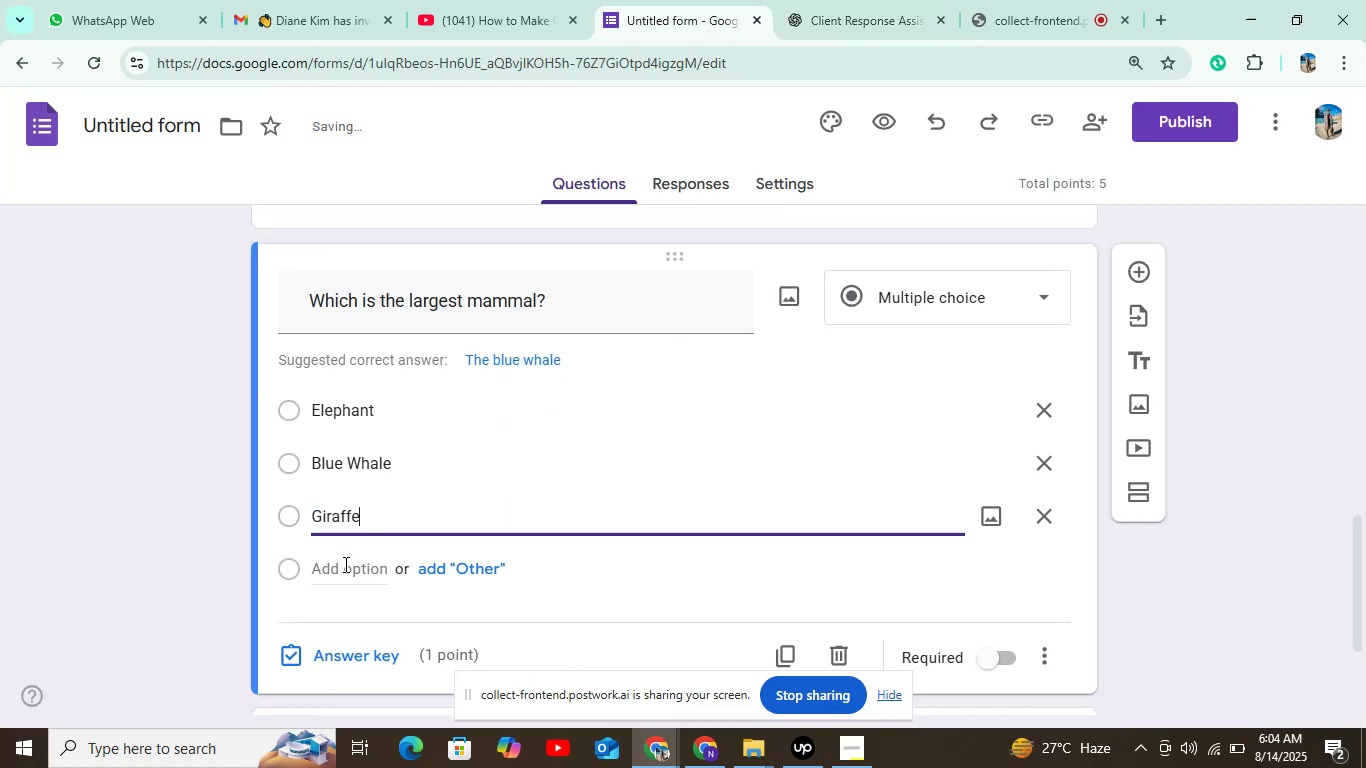 
left_click([344, 564])
 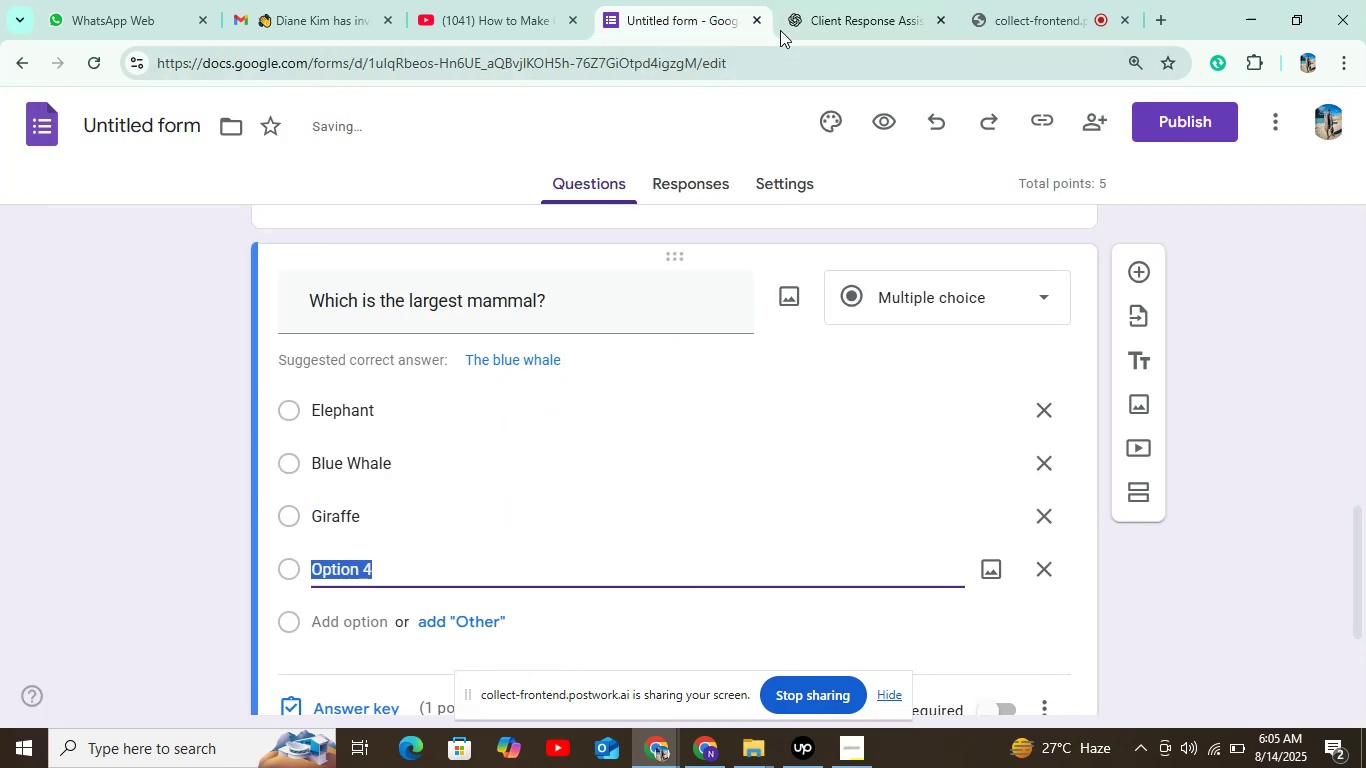 
left_click([809, 10])
 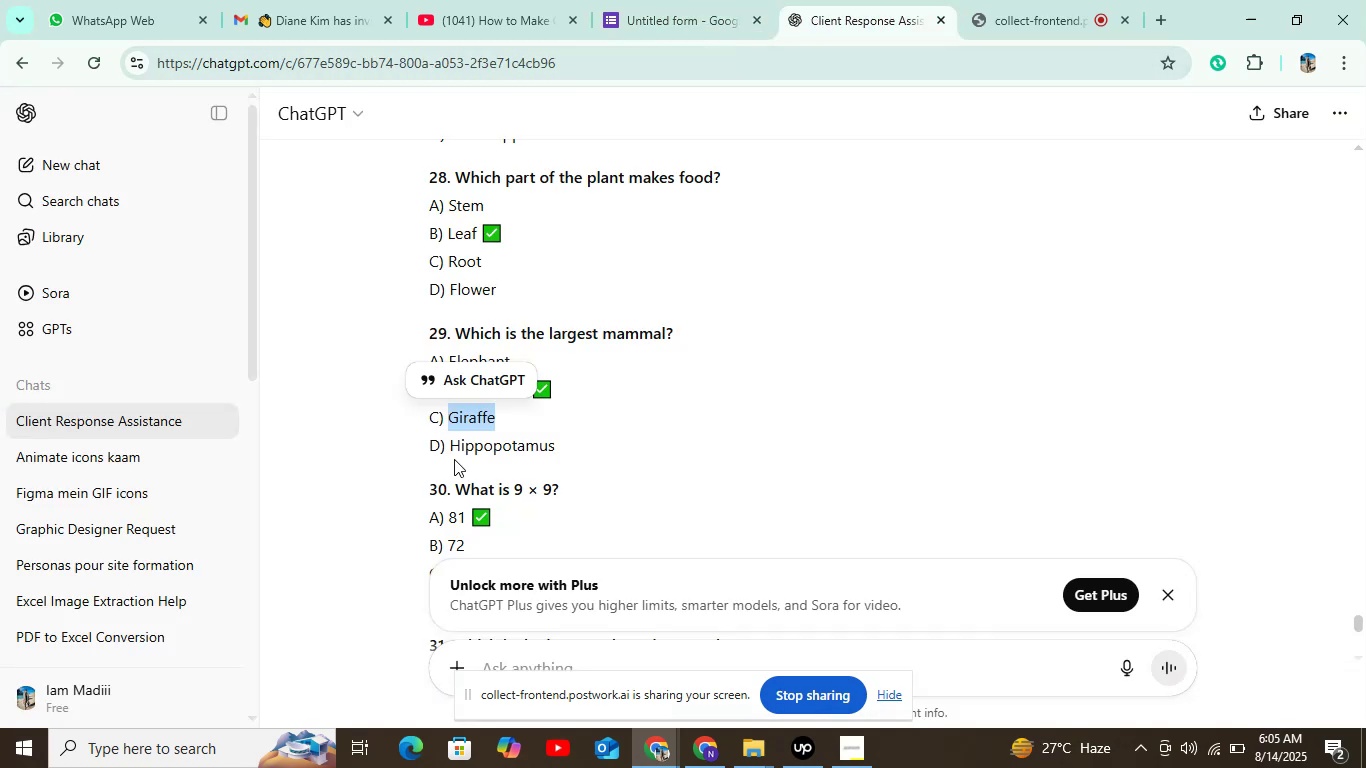 
left_click_drag(start_coordinate=[450, 438], to_coordinate=[620, 439])
 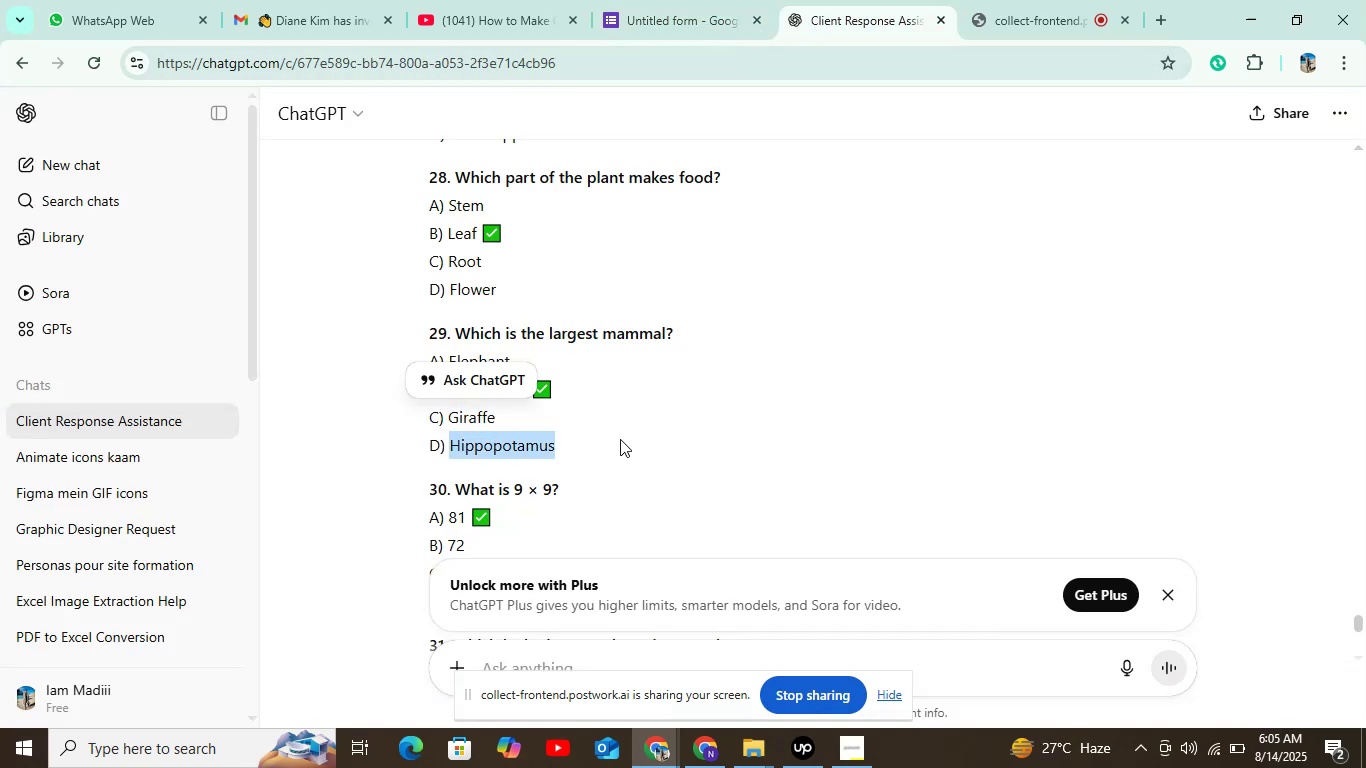 
key(Control+C)
 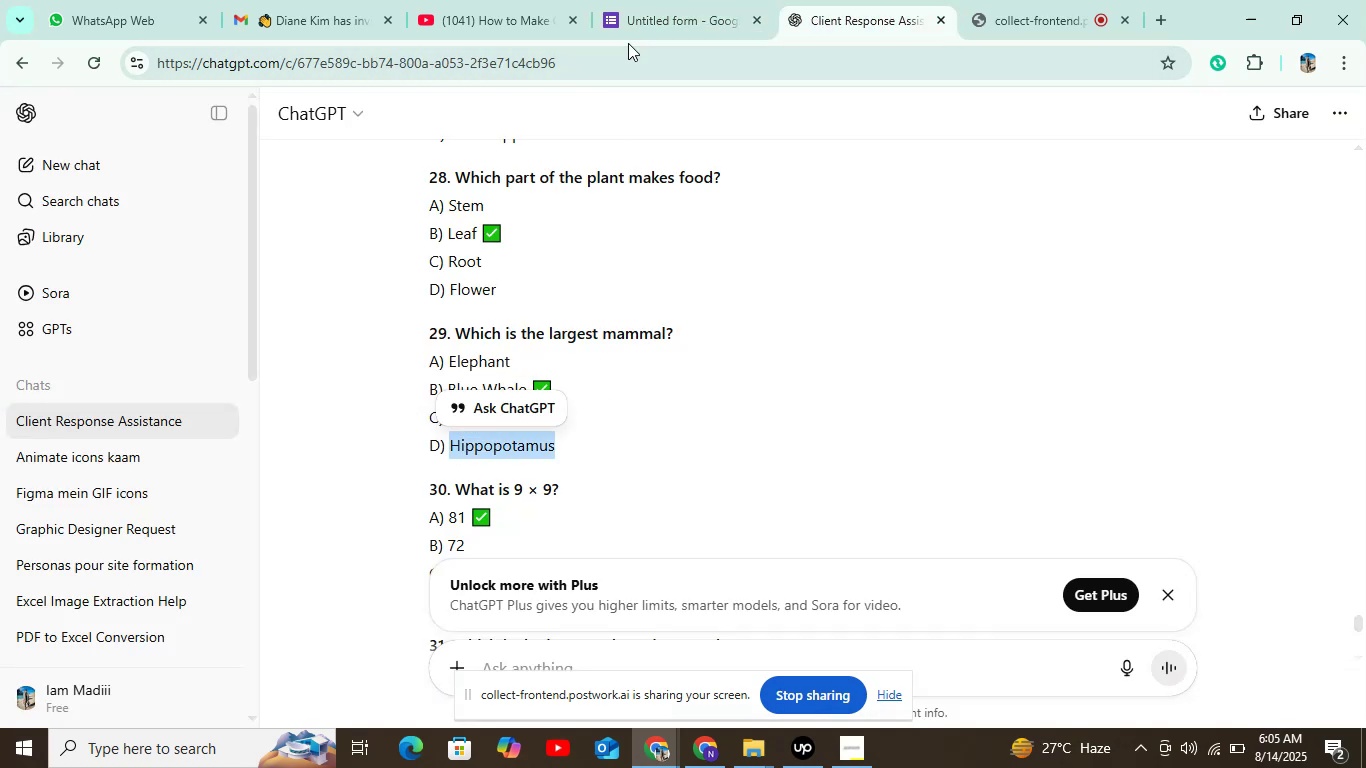 
left_click([635, 33])
 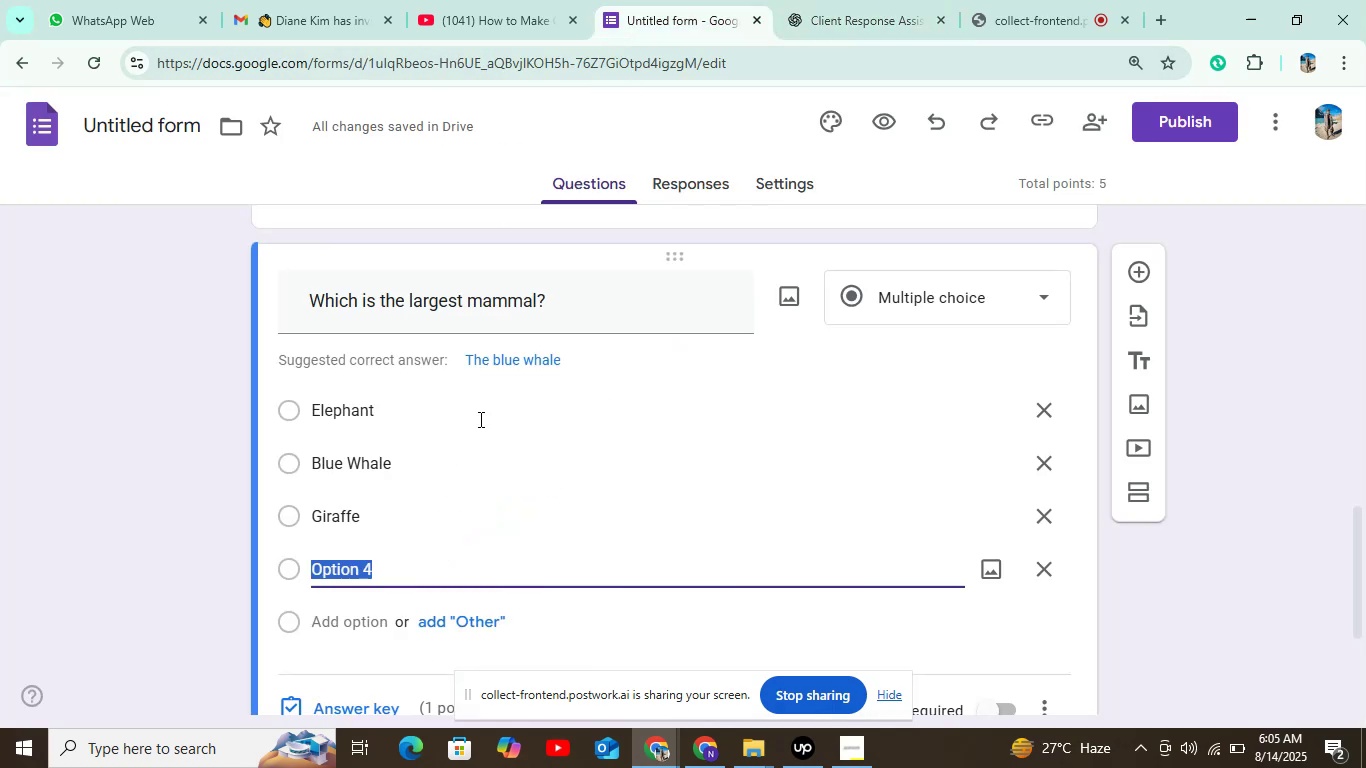 
key(Control+V)
 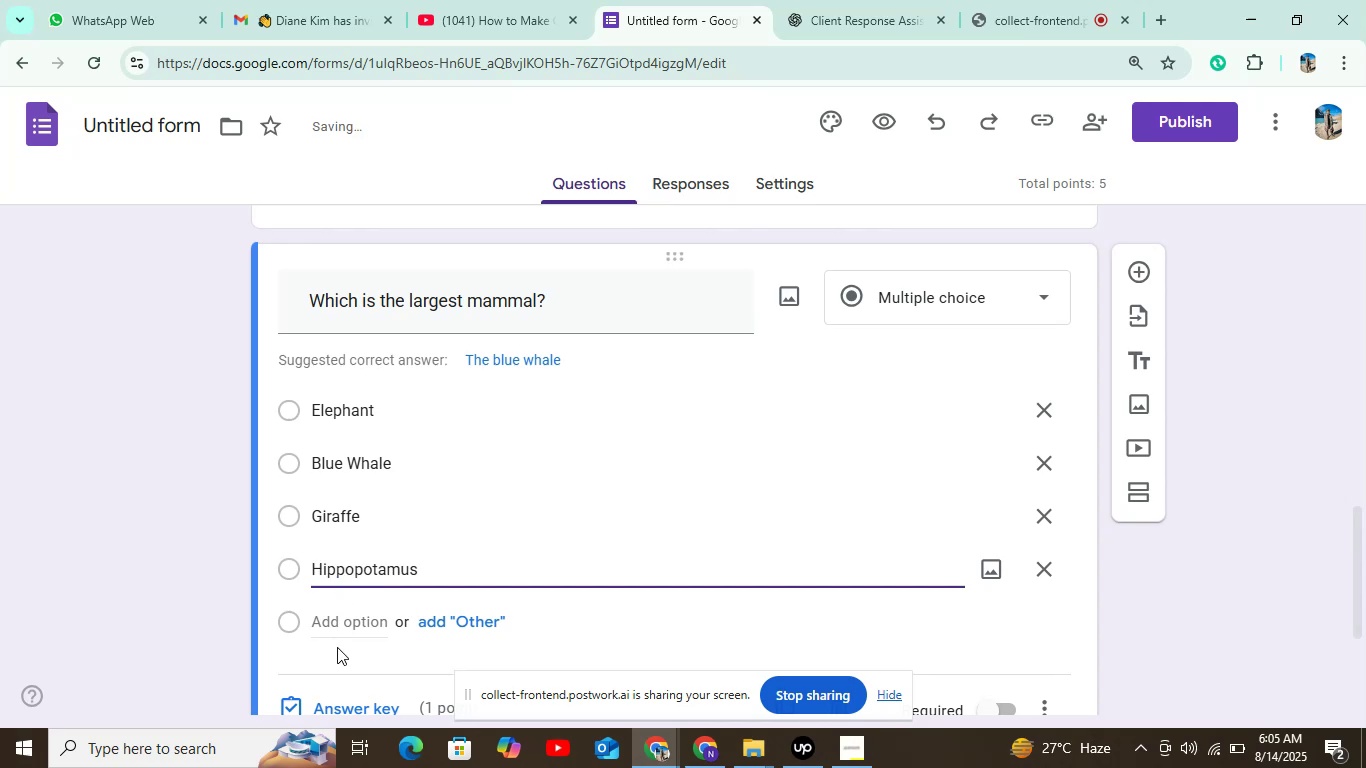 
left_click([348, 704])
 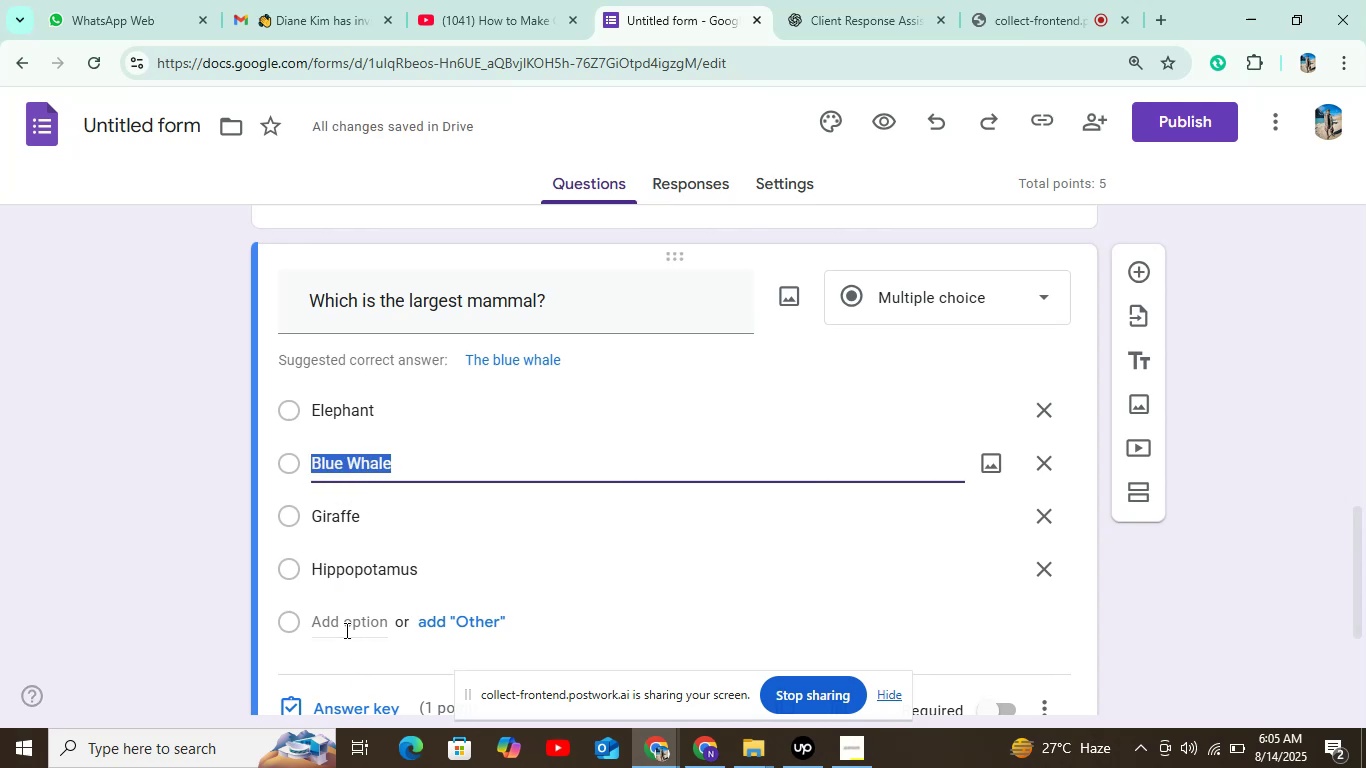 
left_click([326, 699])
 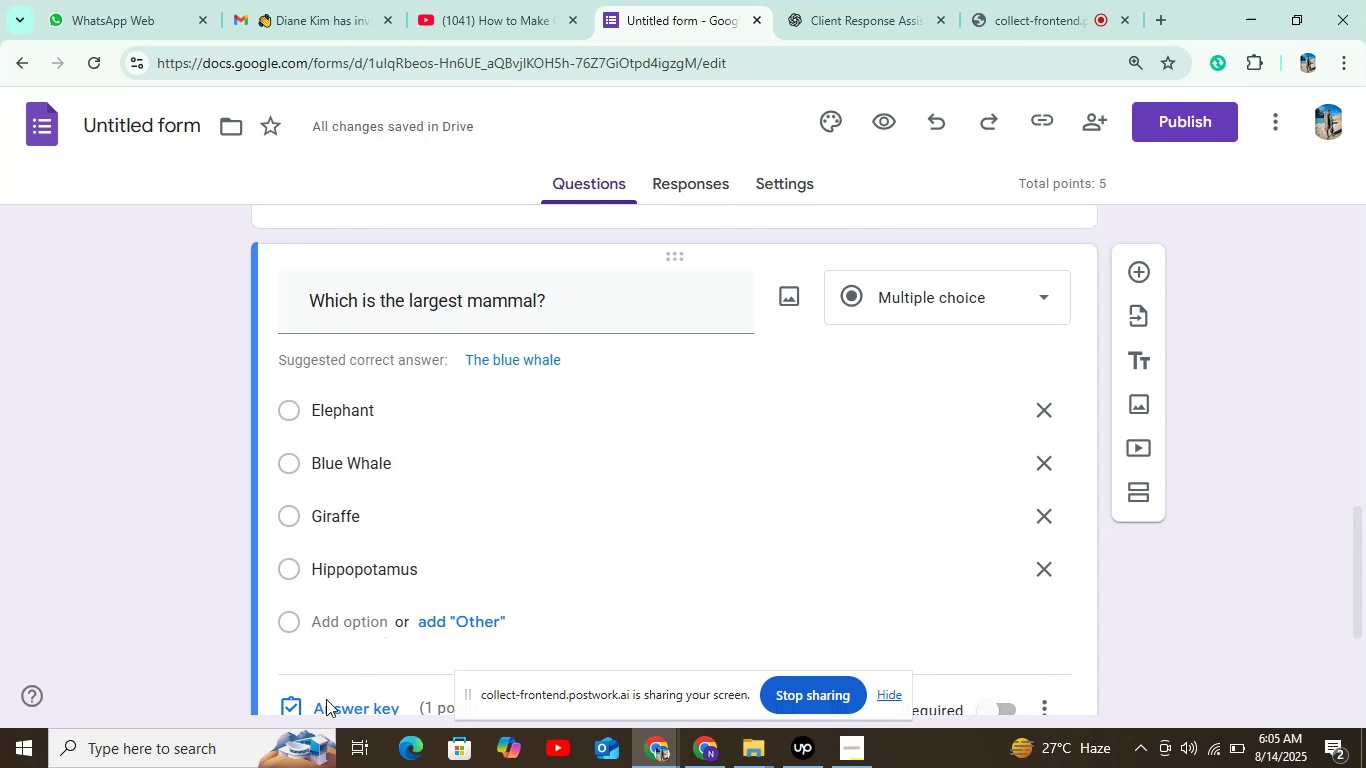 
scroll: coordinate [1127, 589], scroll_direction: down, amount: 7.0
 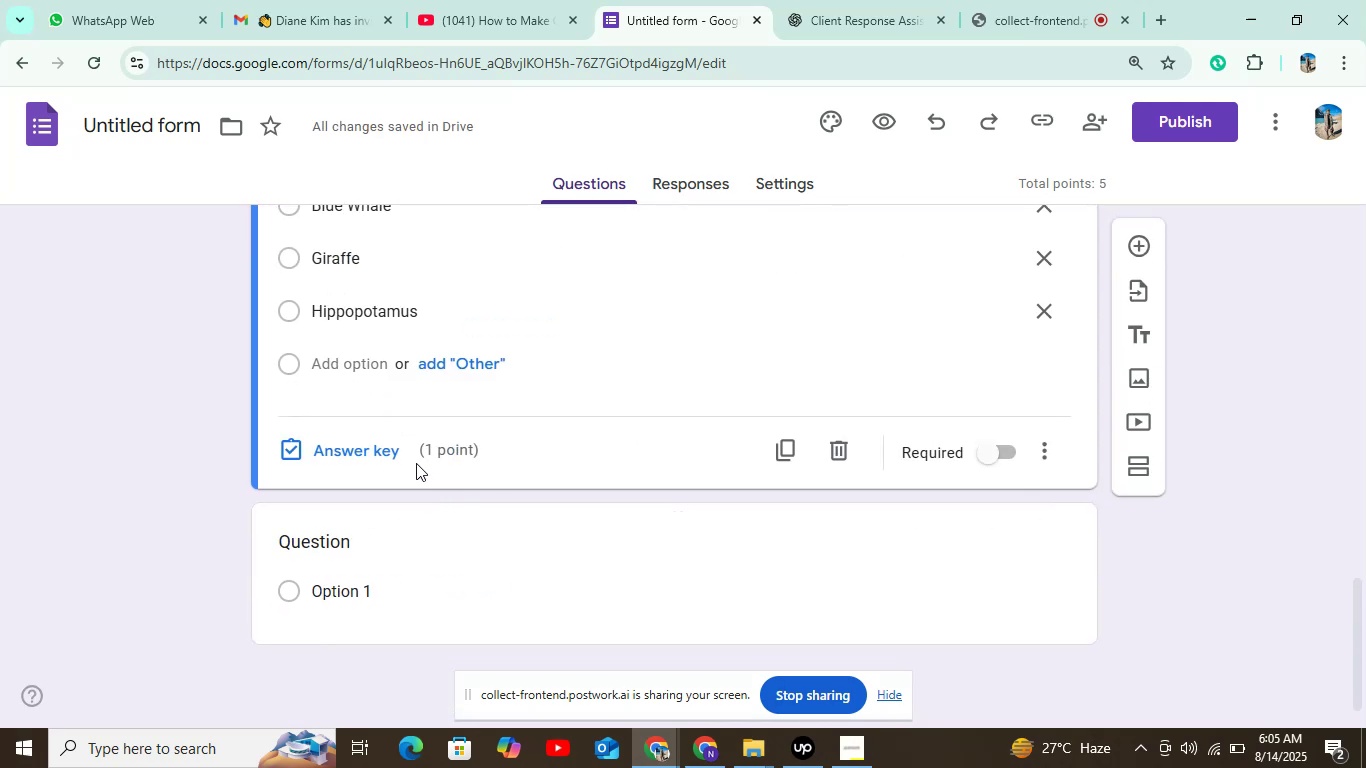 
left_click([355, 445])
 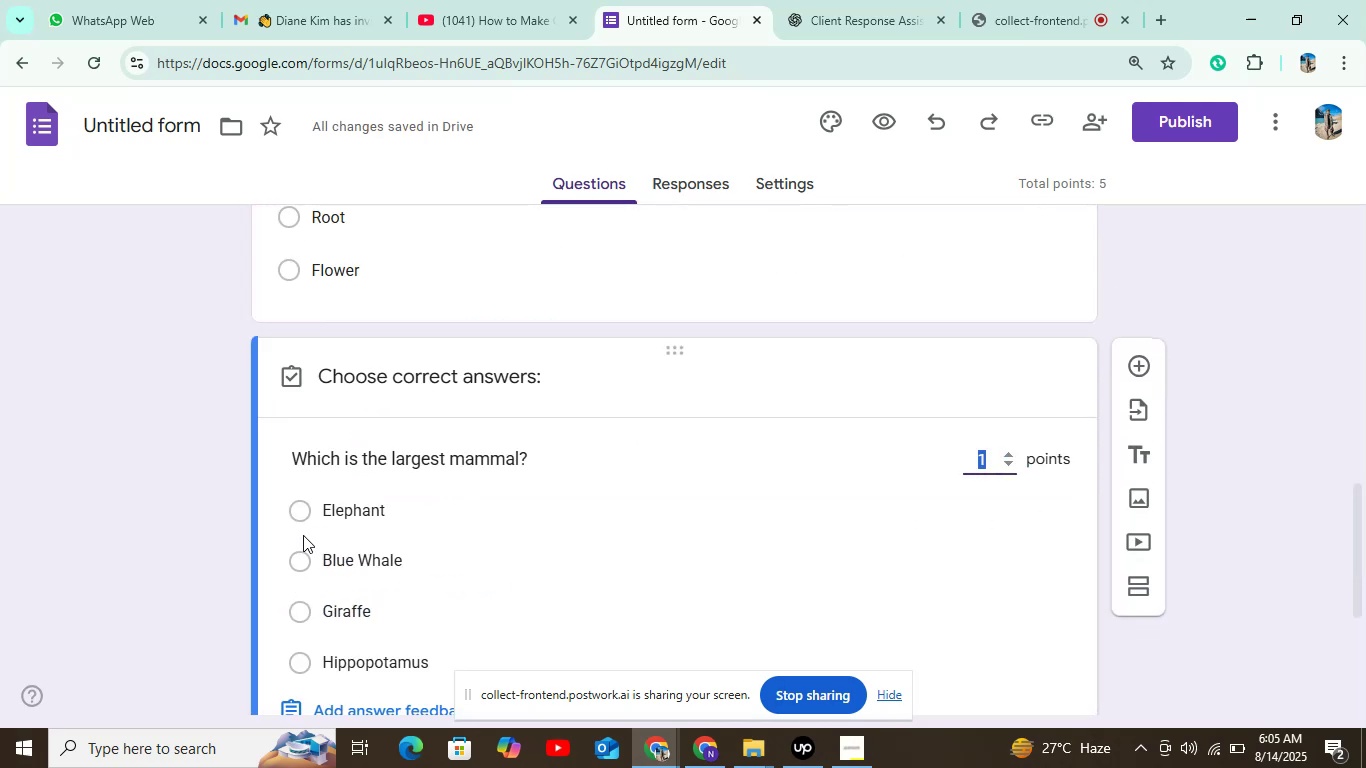 
left_click([300, 562])
 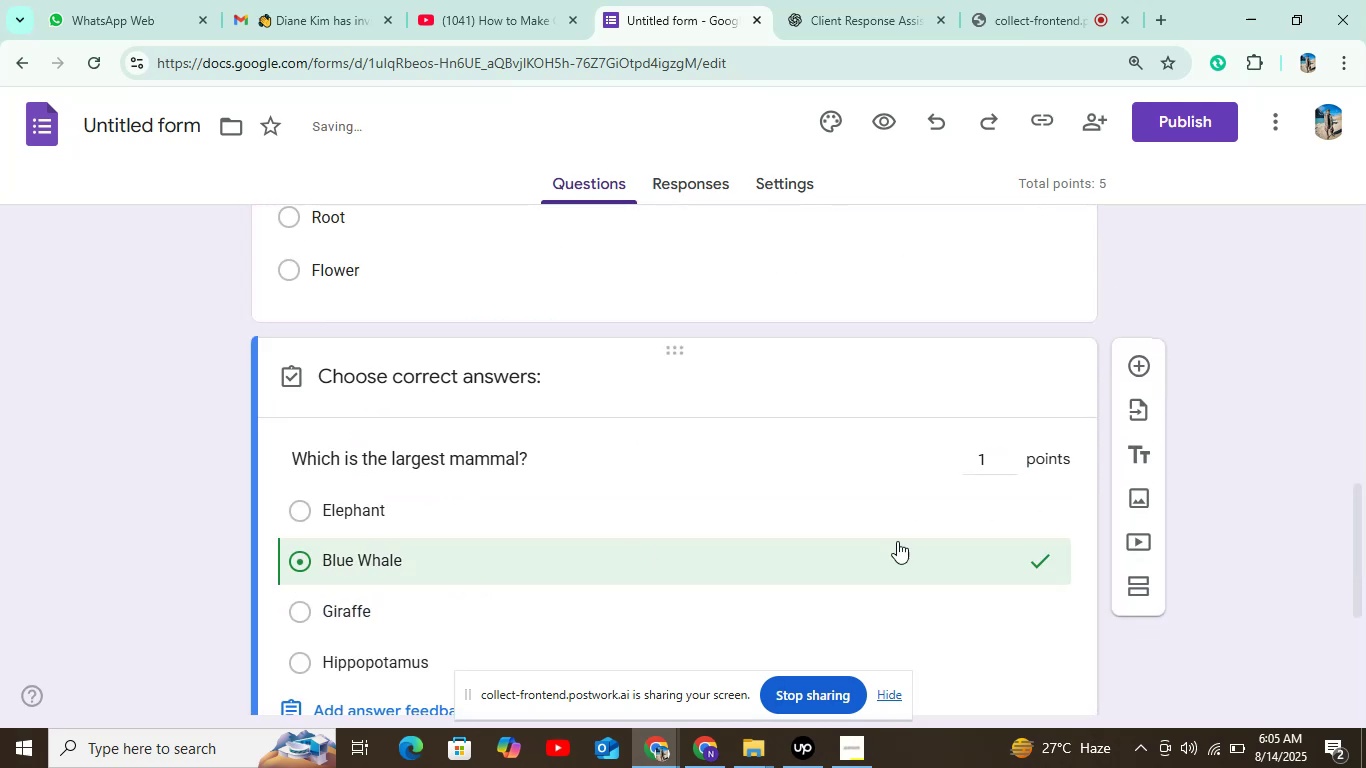 
scroll: coordinate [957, 550], scroll_direction: down, amount: 4.0
 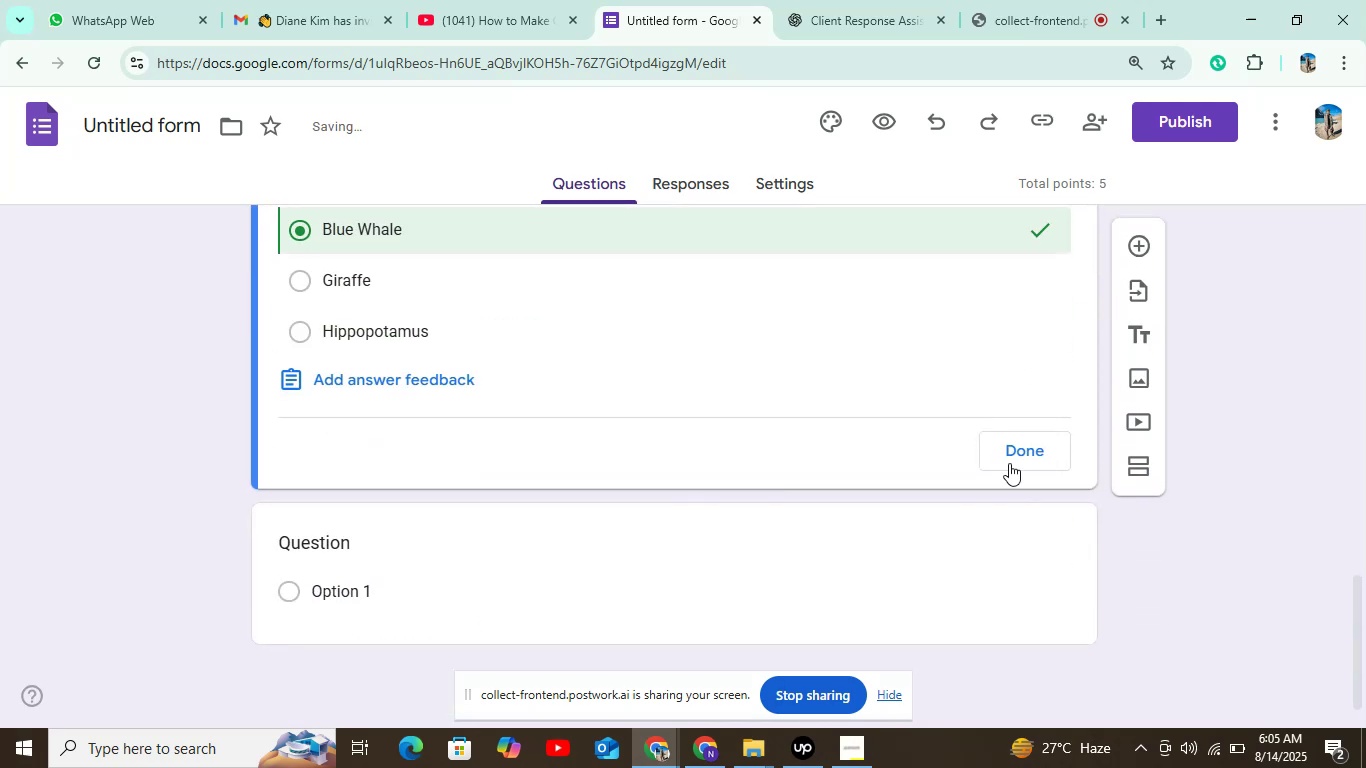 
left_click([1006, 458])
 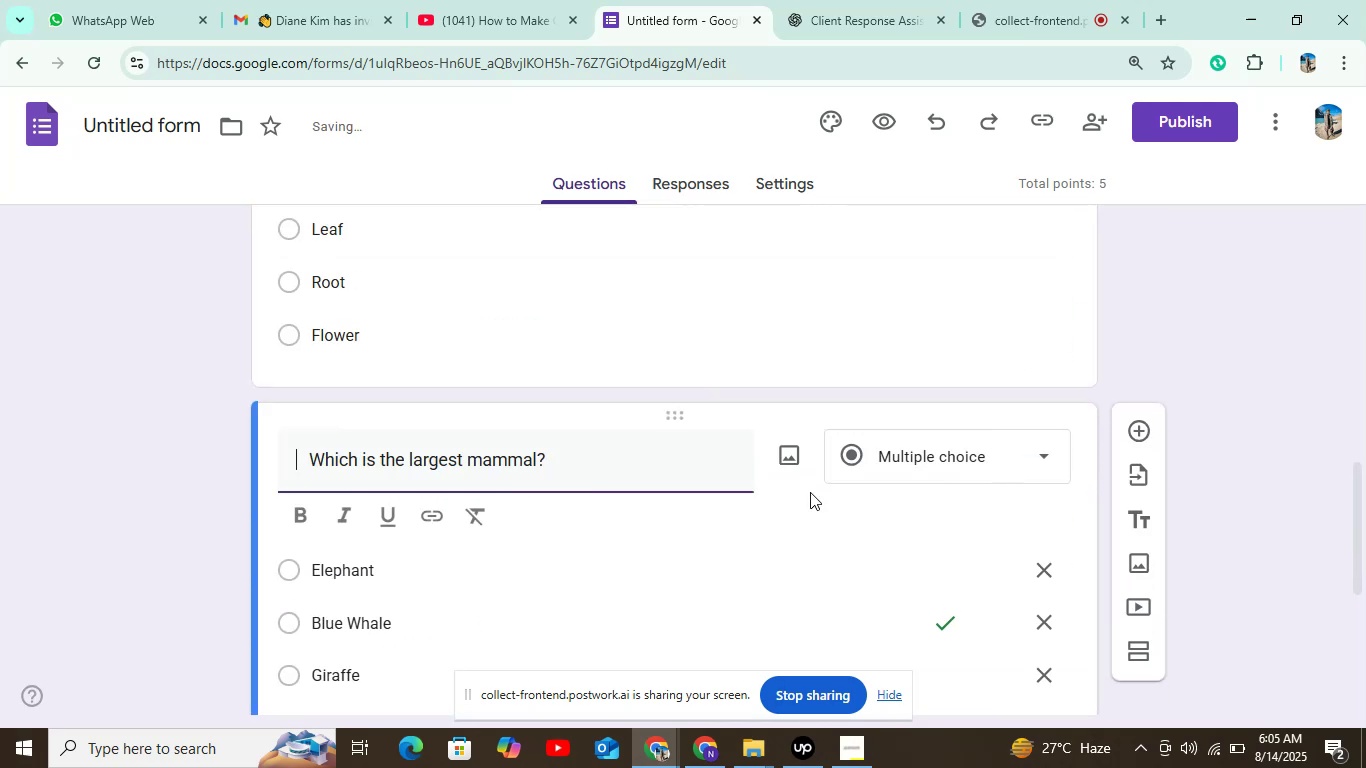 
scroll: coordinate [627, 481], scroll_direction: down, amount: 7.0
 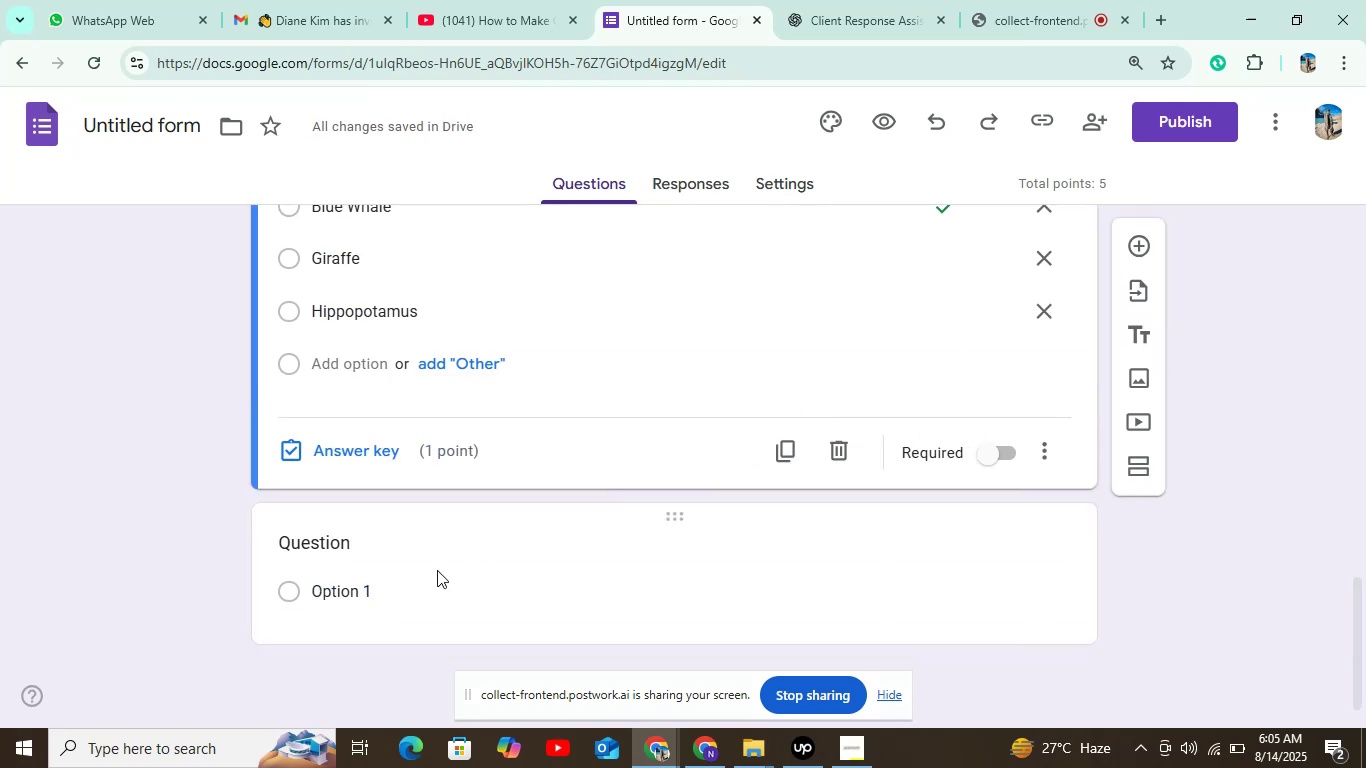 
left_click([433, 572])
 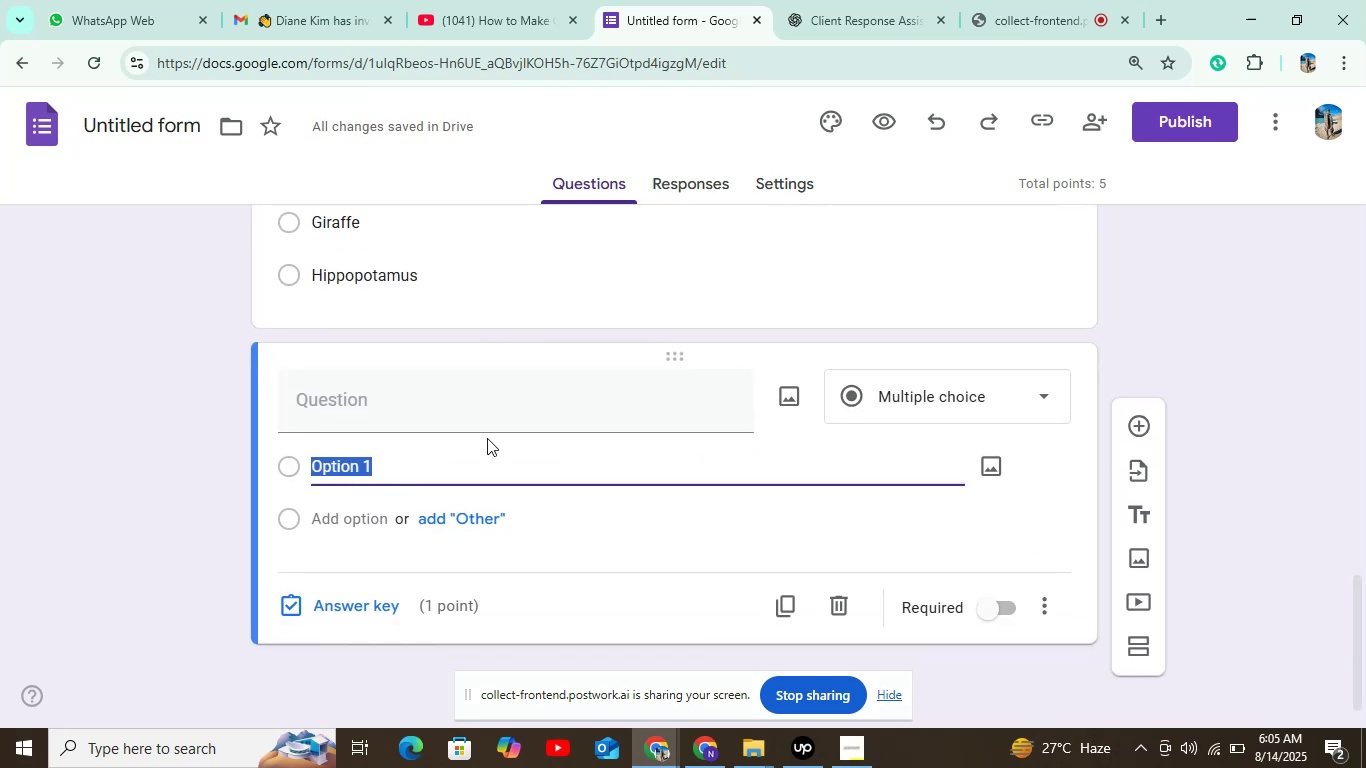 
left_click([486, 414])
 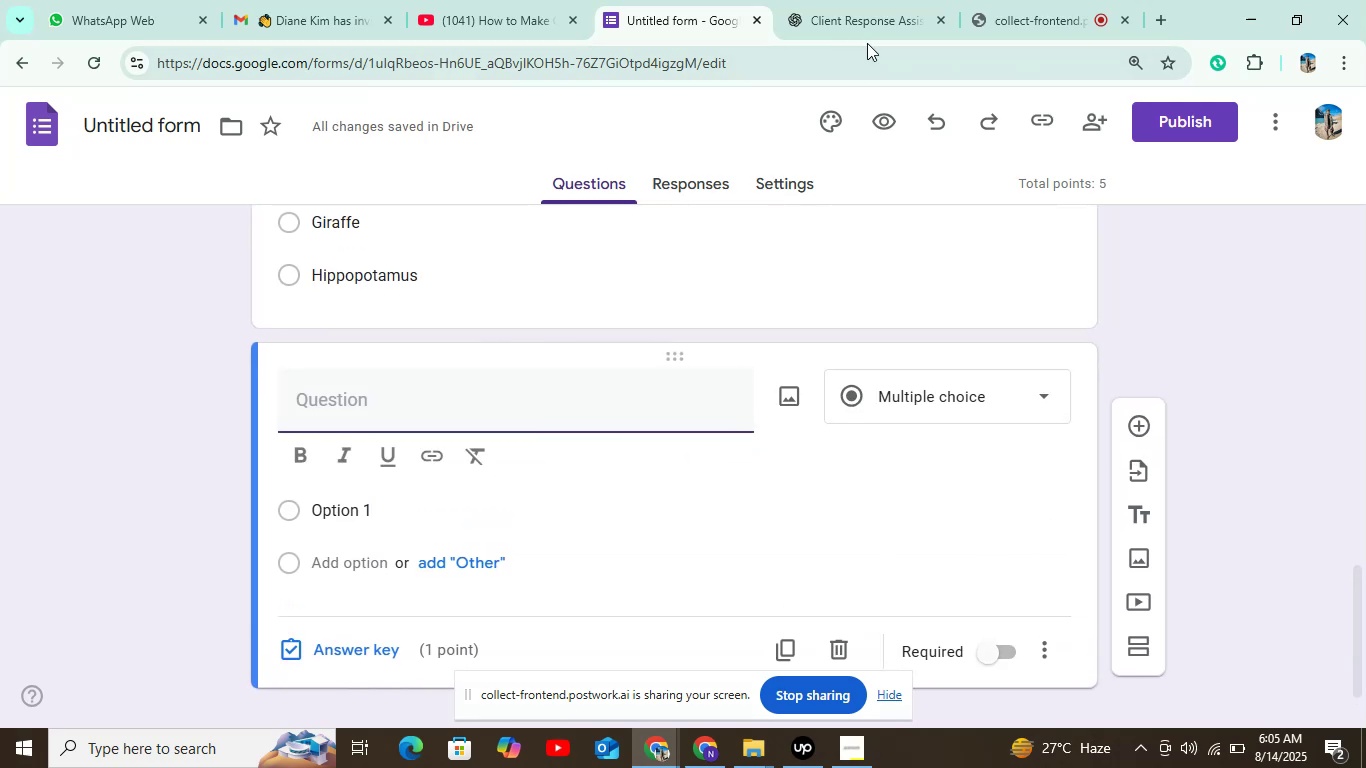 
double_click([864, 23])
 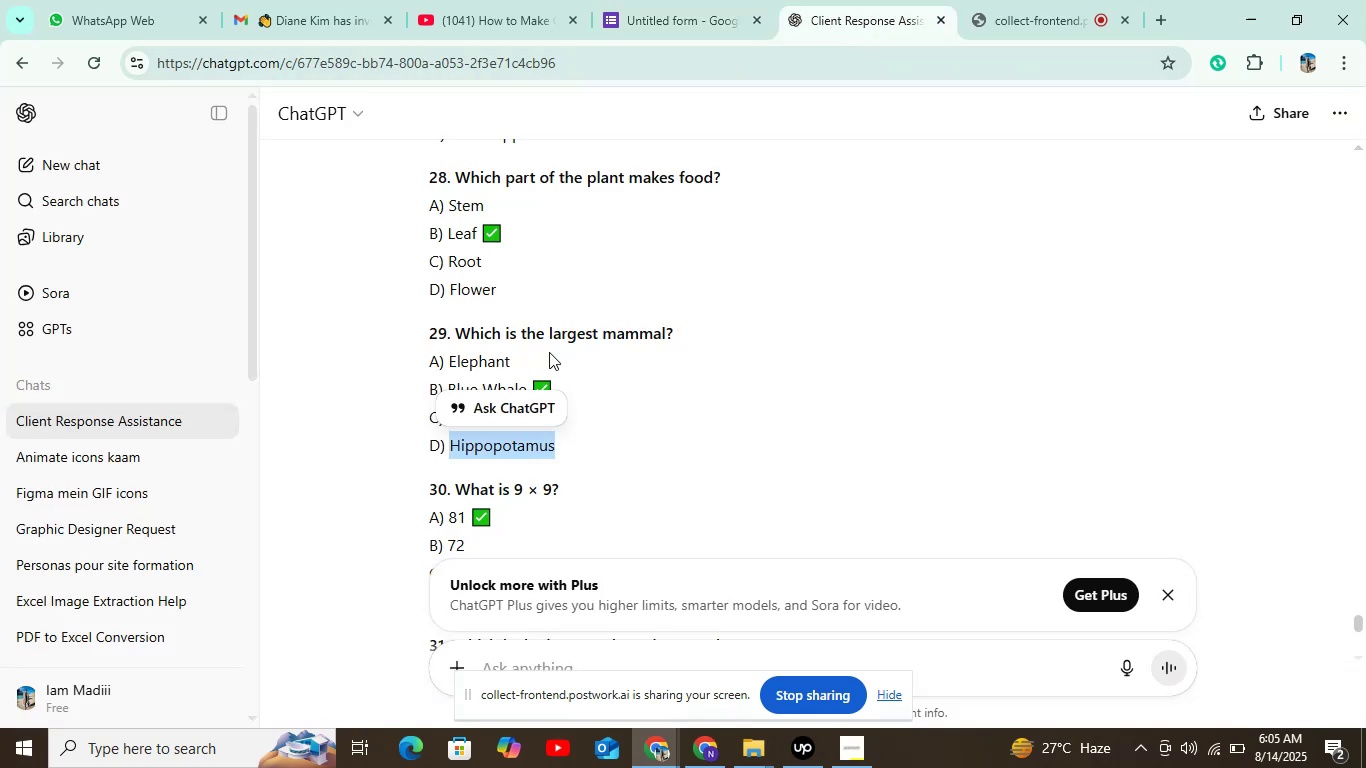 
scroll: coordinate [525, 442], scroll_direction: down, amount: 2.0
 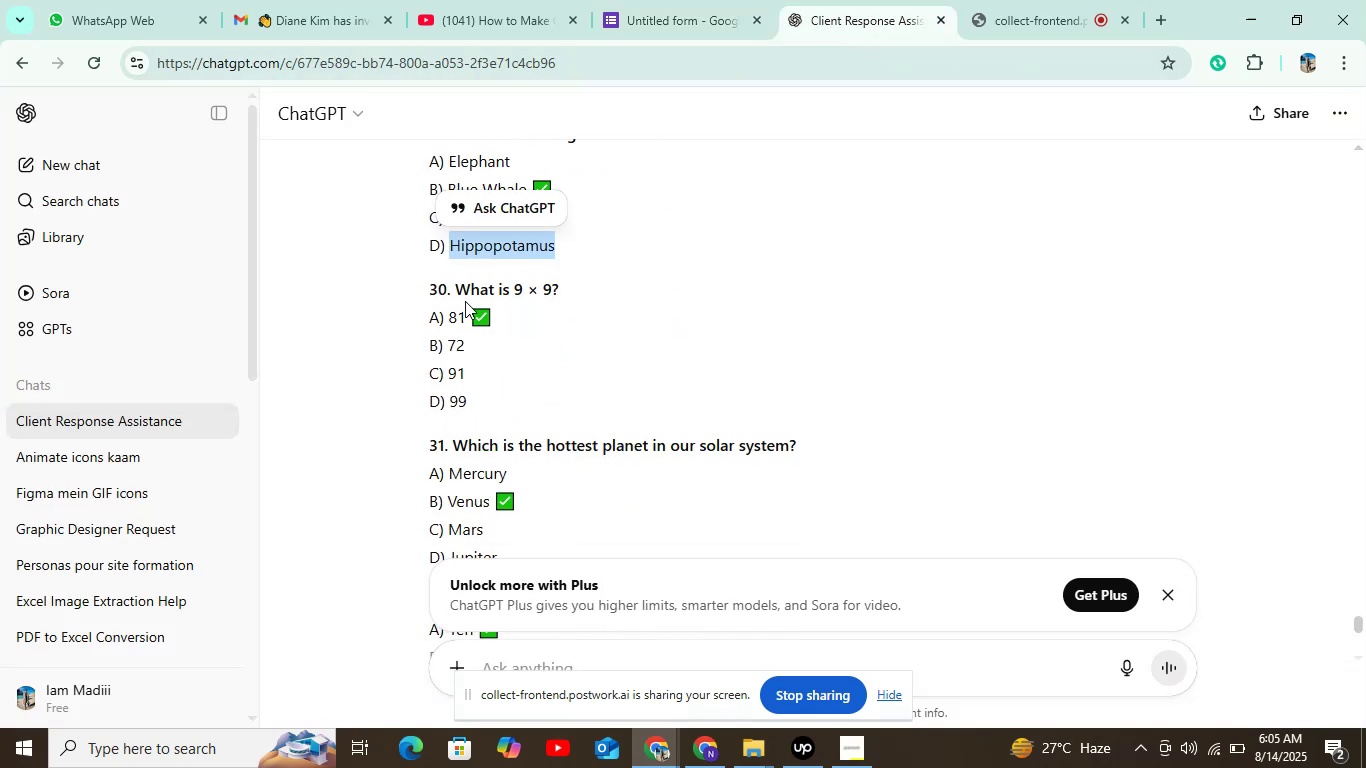 
left_click_drag(start_coordinate=[454, 287], to_coordinate=[630, 286])
 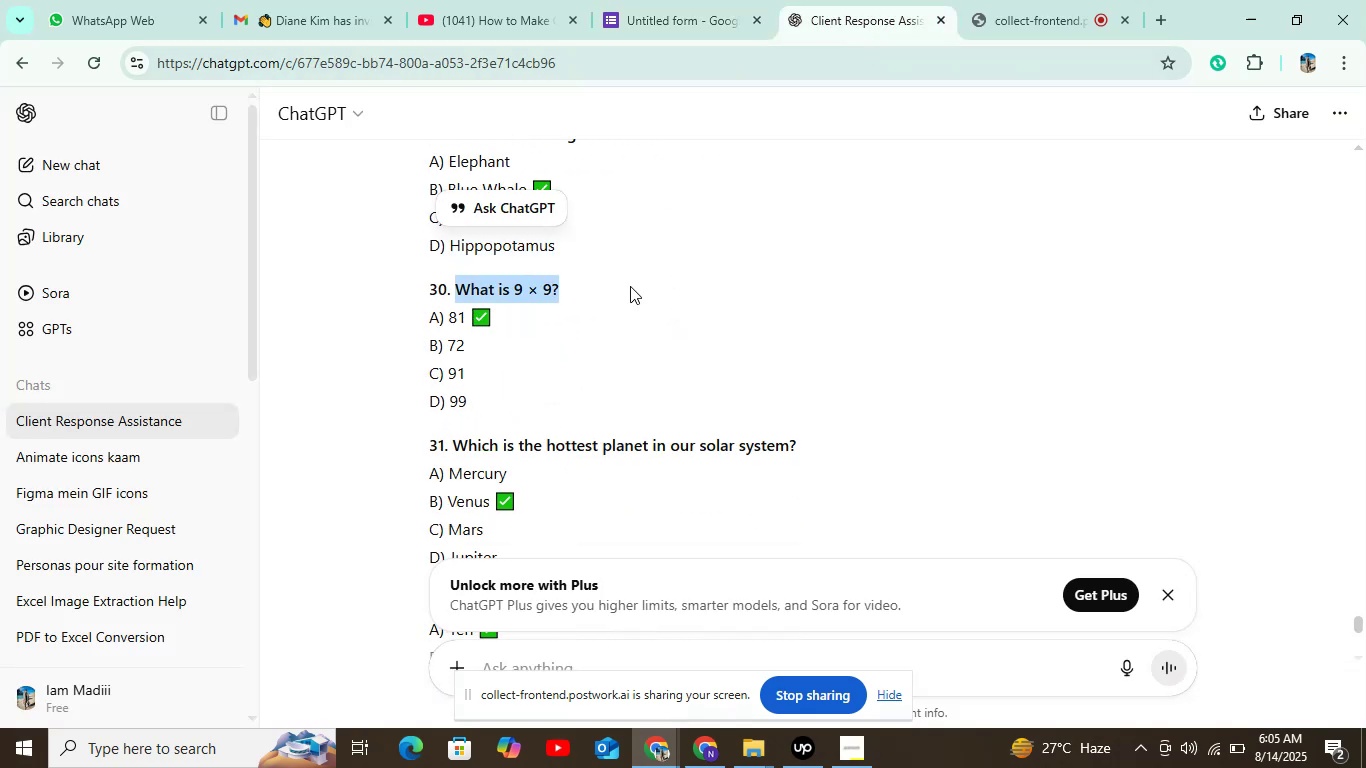 
key(Control+C)
 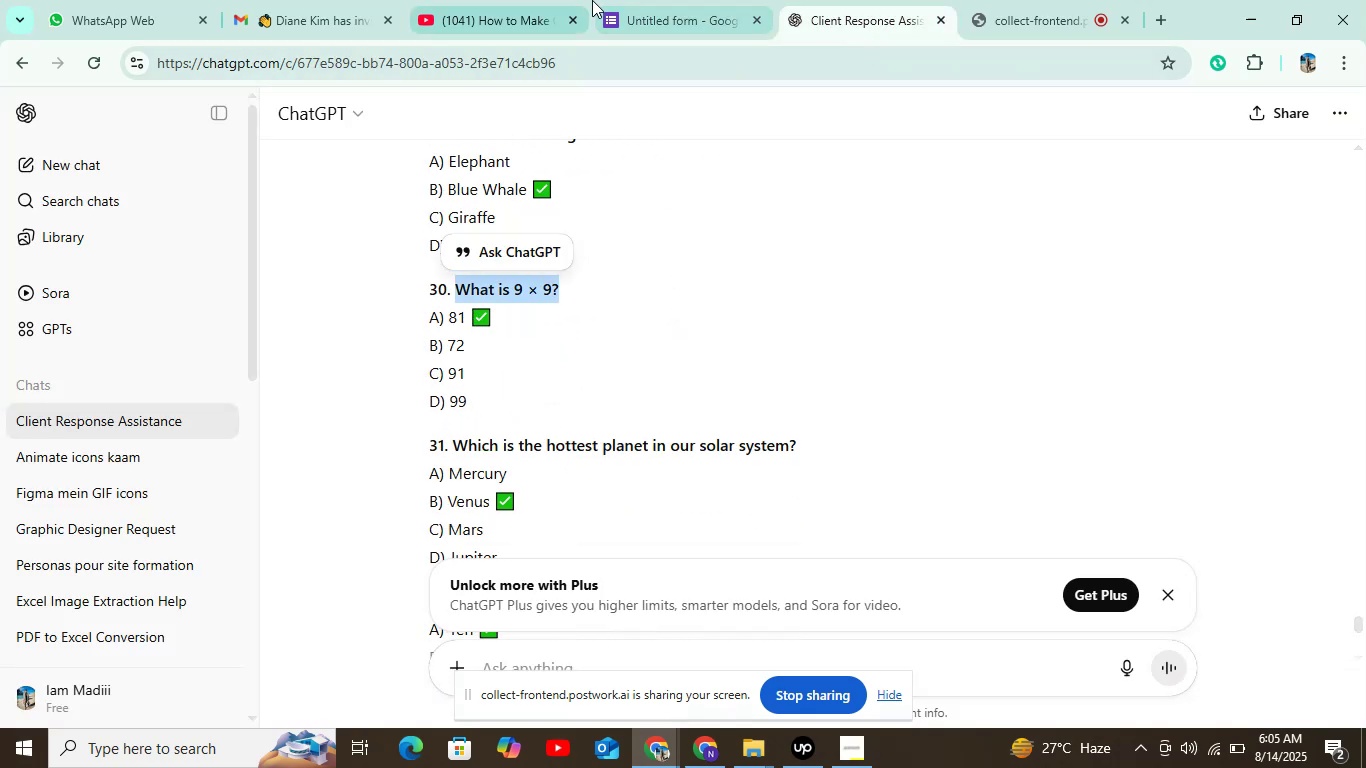 
left_click([628, 0])
 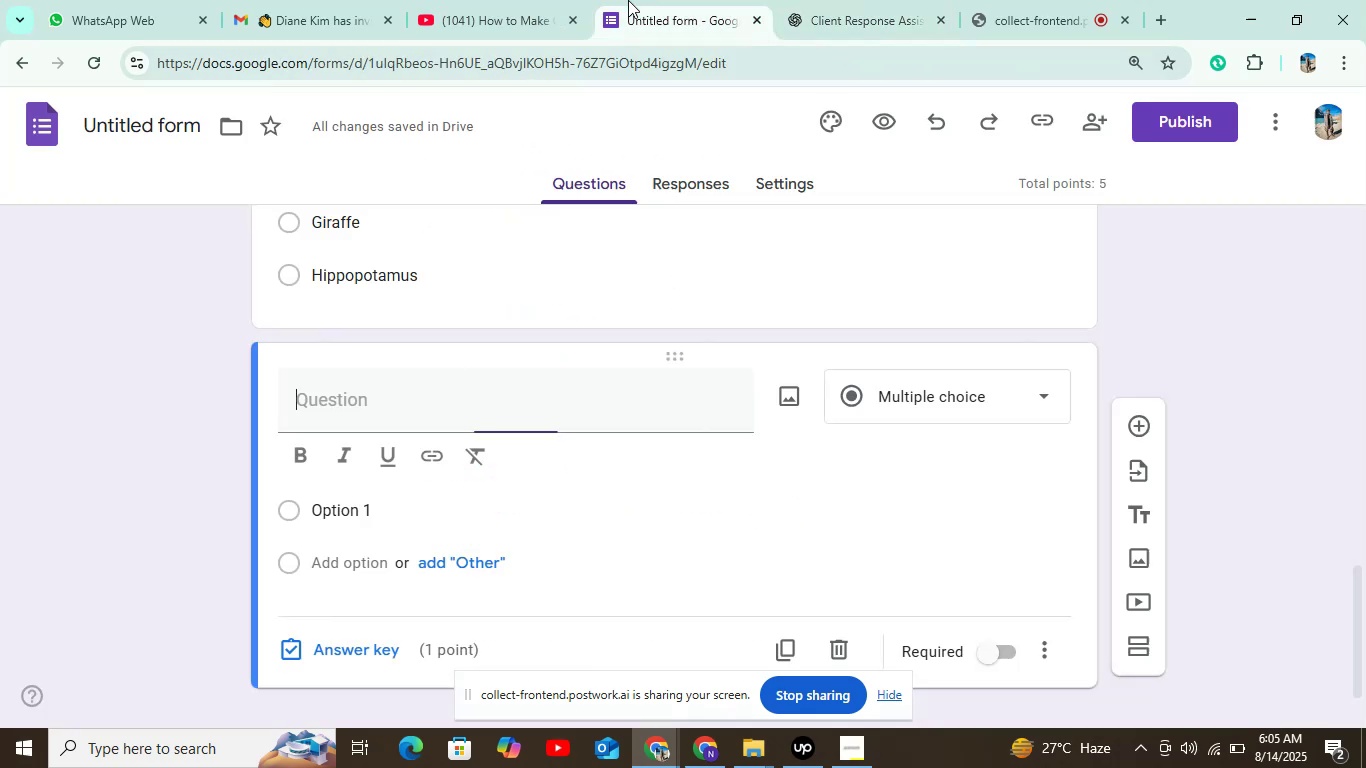 
key(Control+V)
 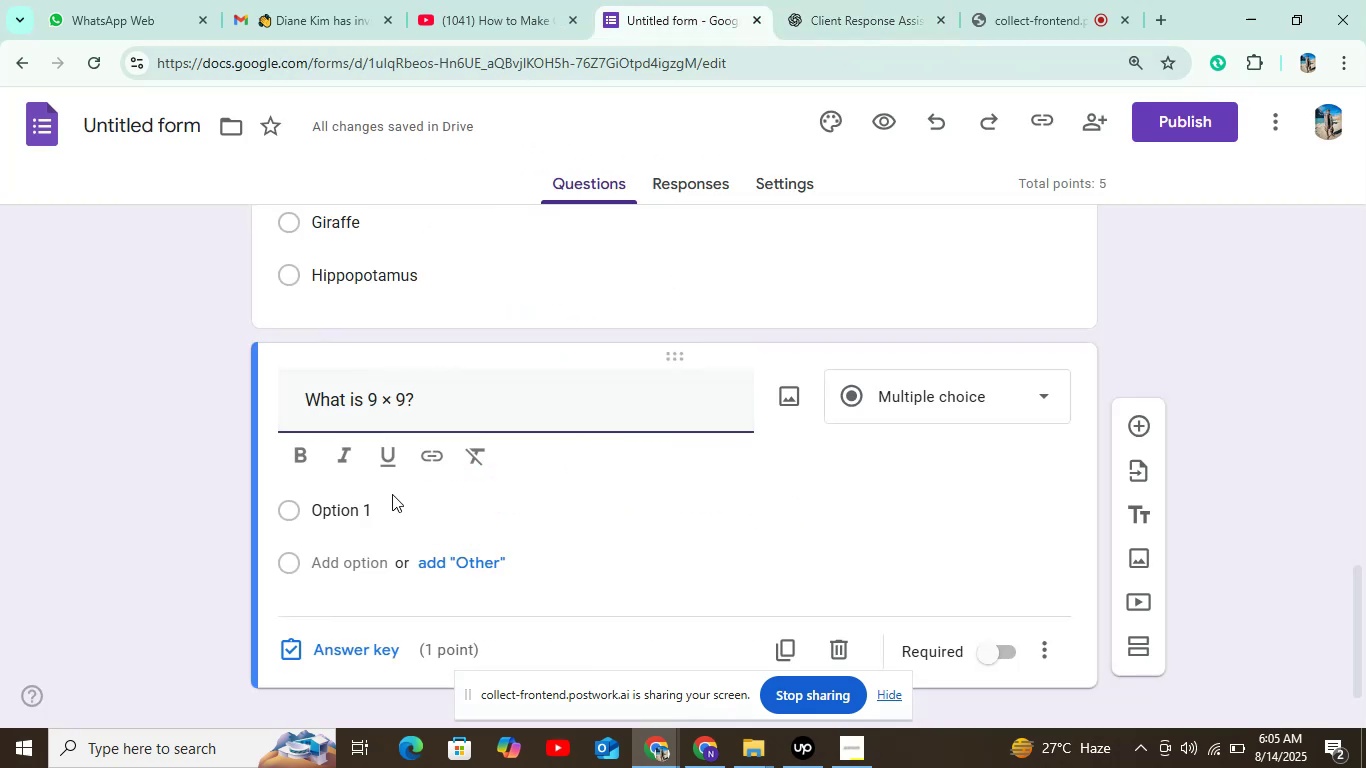 
left_click([380, 510])
 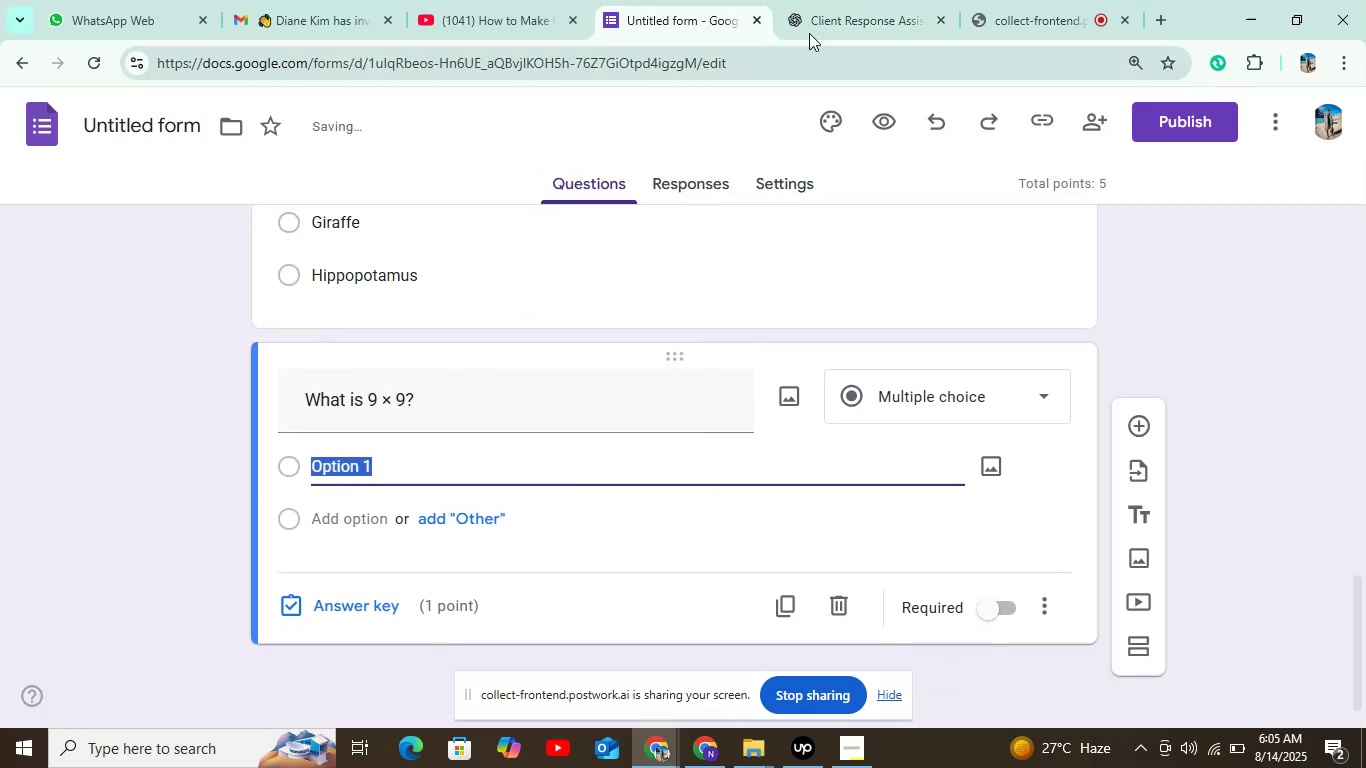 
left_click([811, 28])
 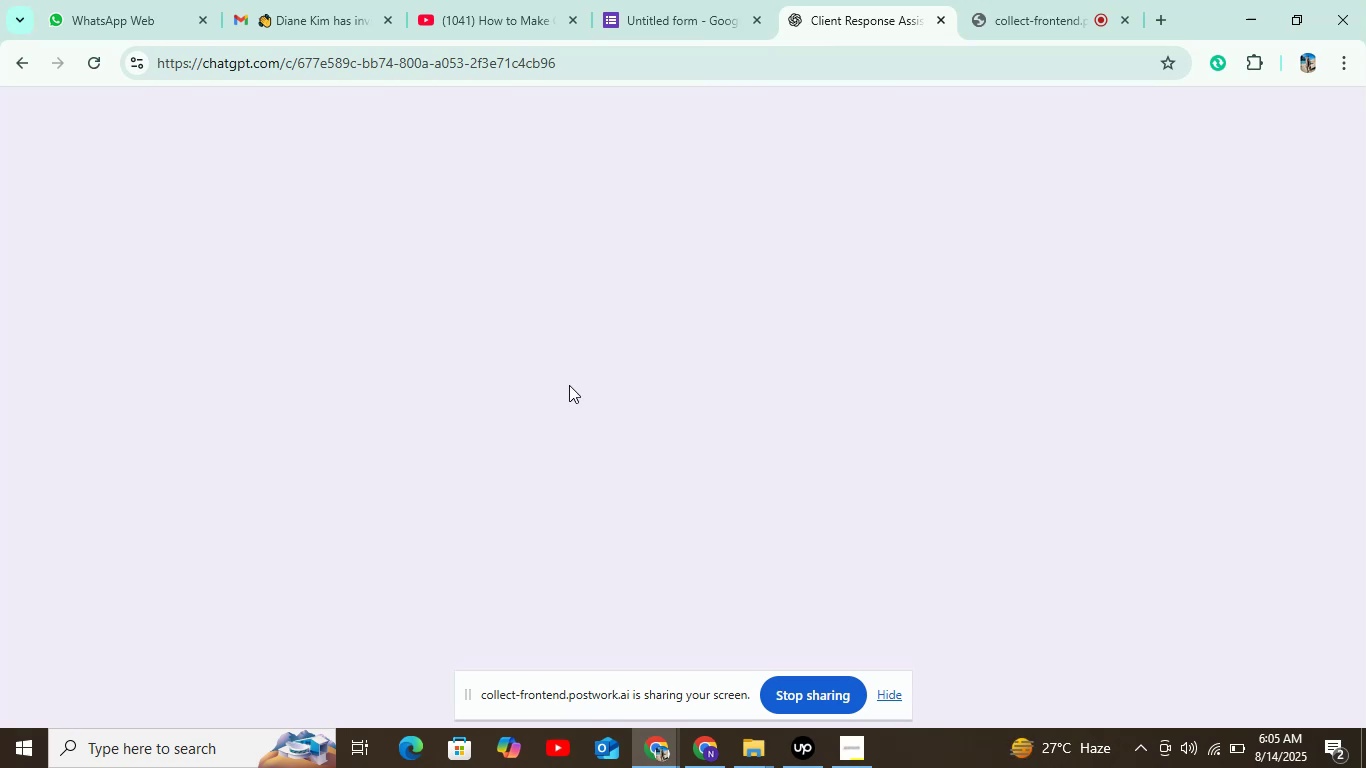 
mouse_move([518, 404])
 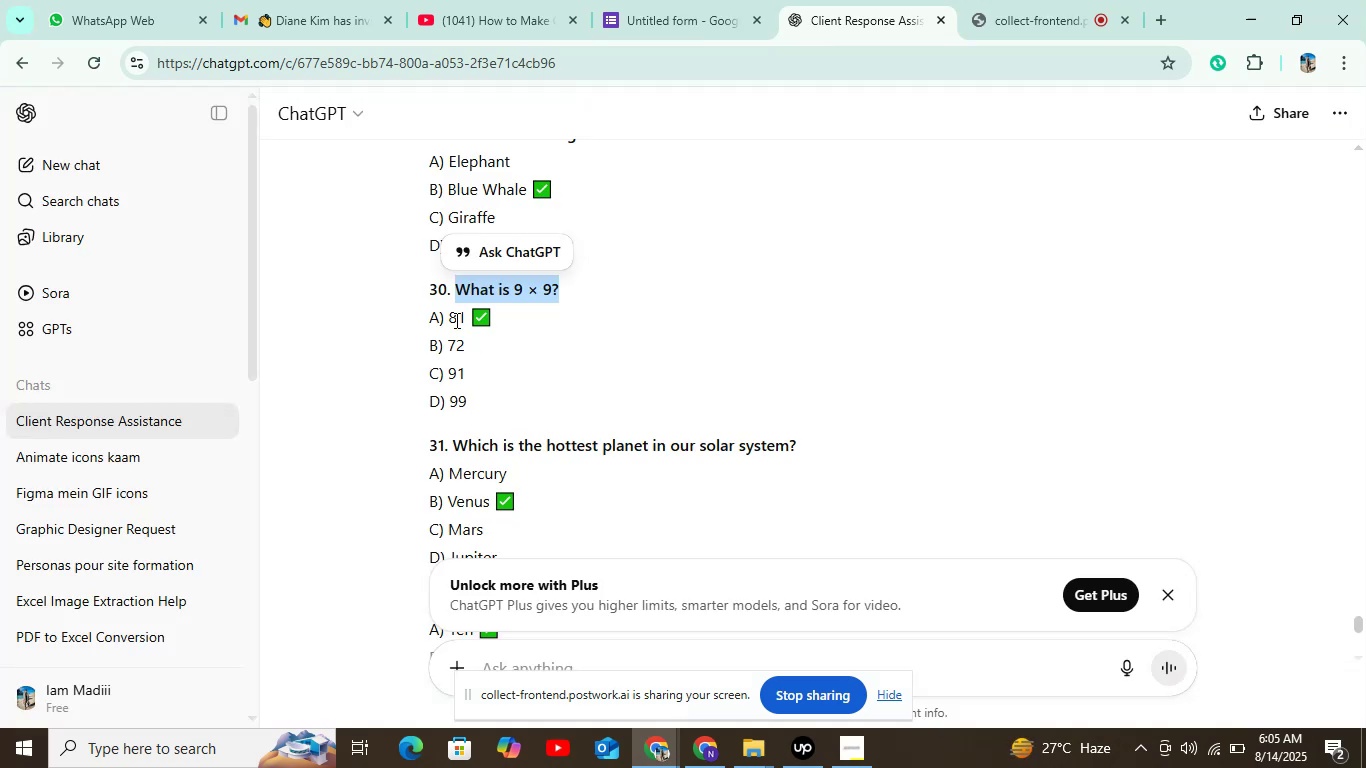 
double_click([455, 320])
 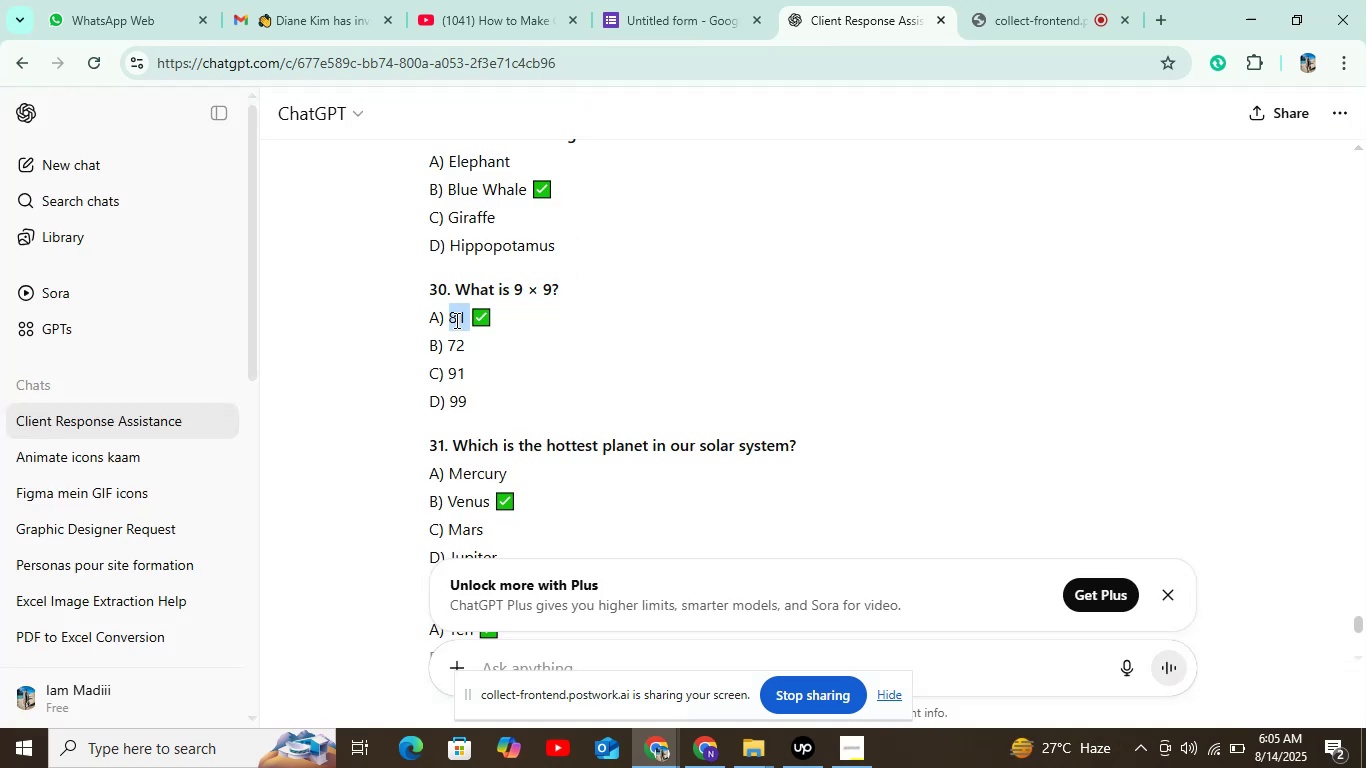 
key(Control+C)
 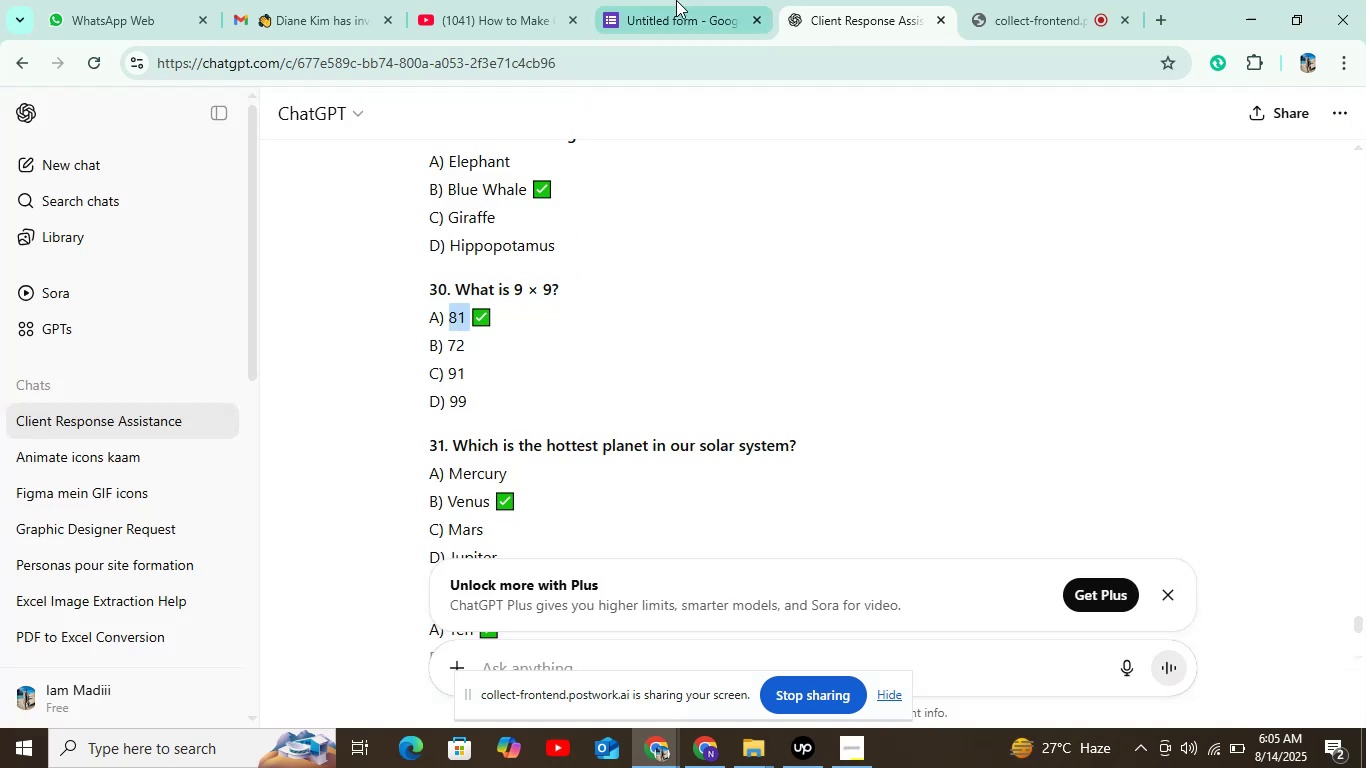 
left_click([681, 0])
 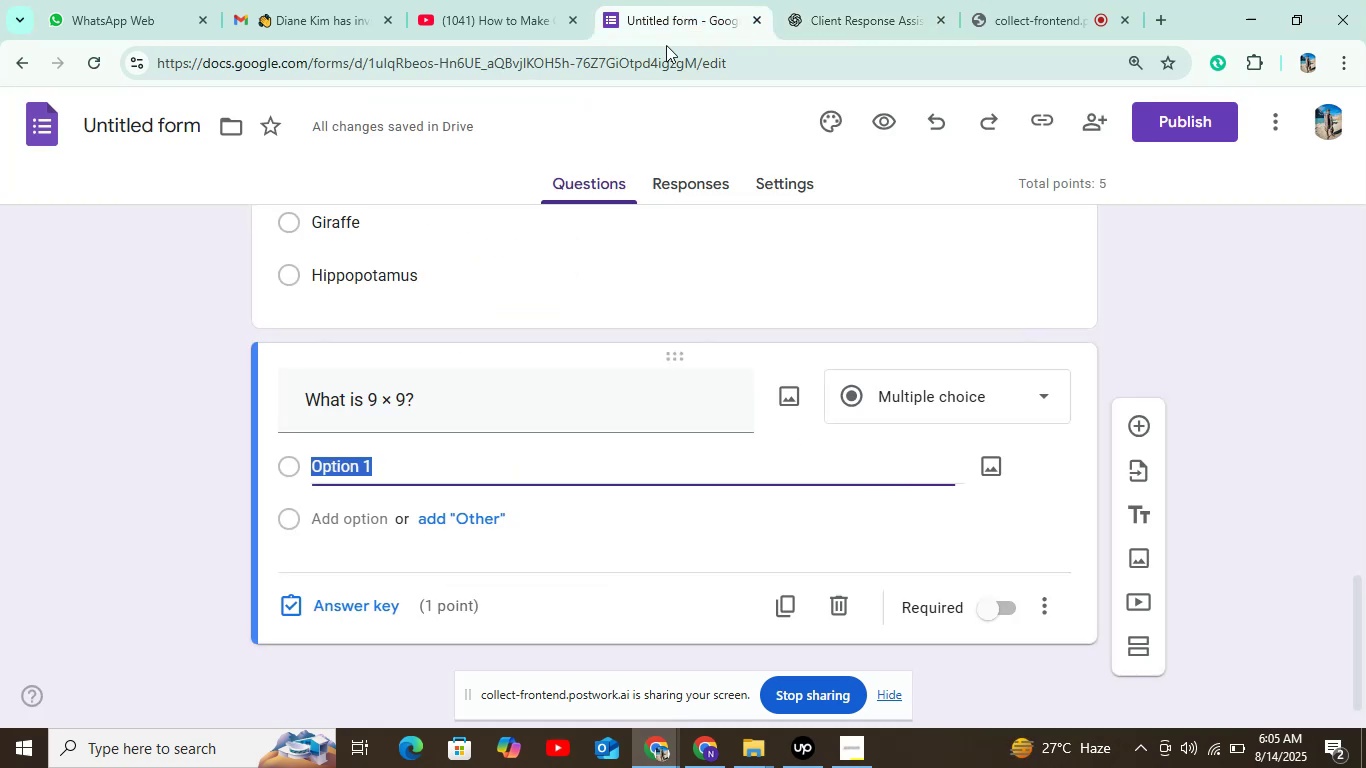 
key(Control+V)
 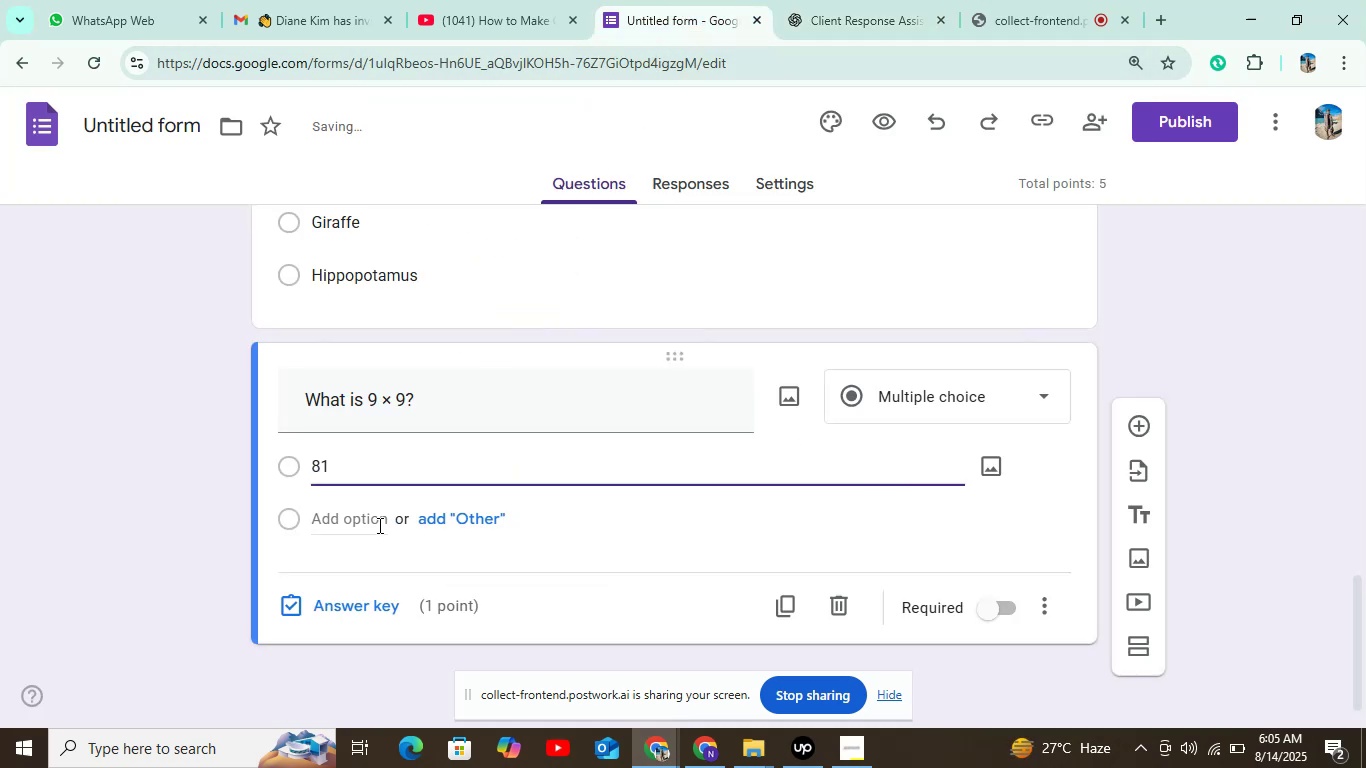 
left_click([376, 525])
 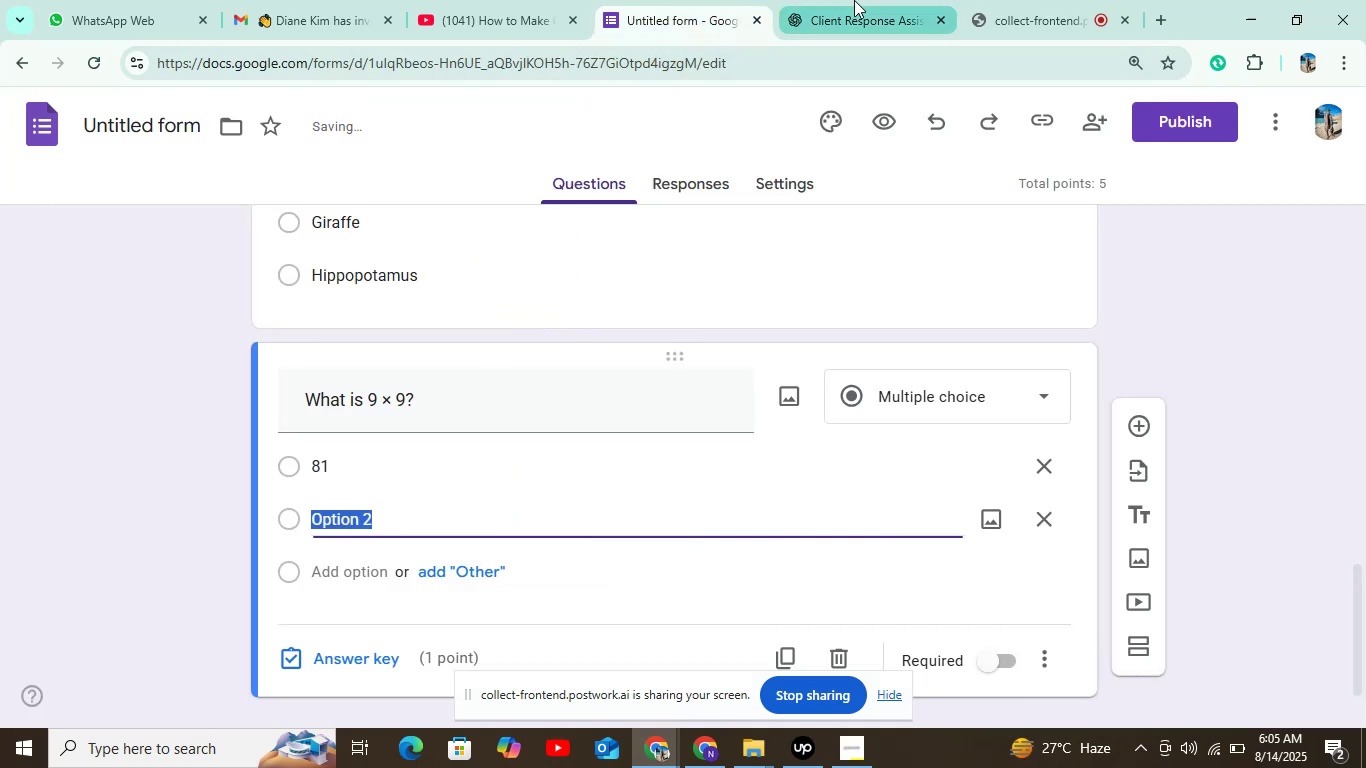 
left_click([854, 0])
 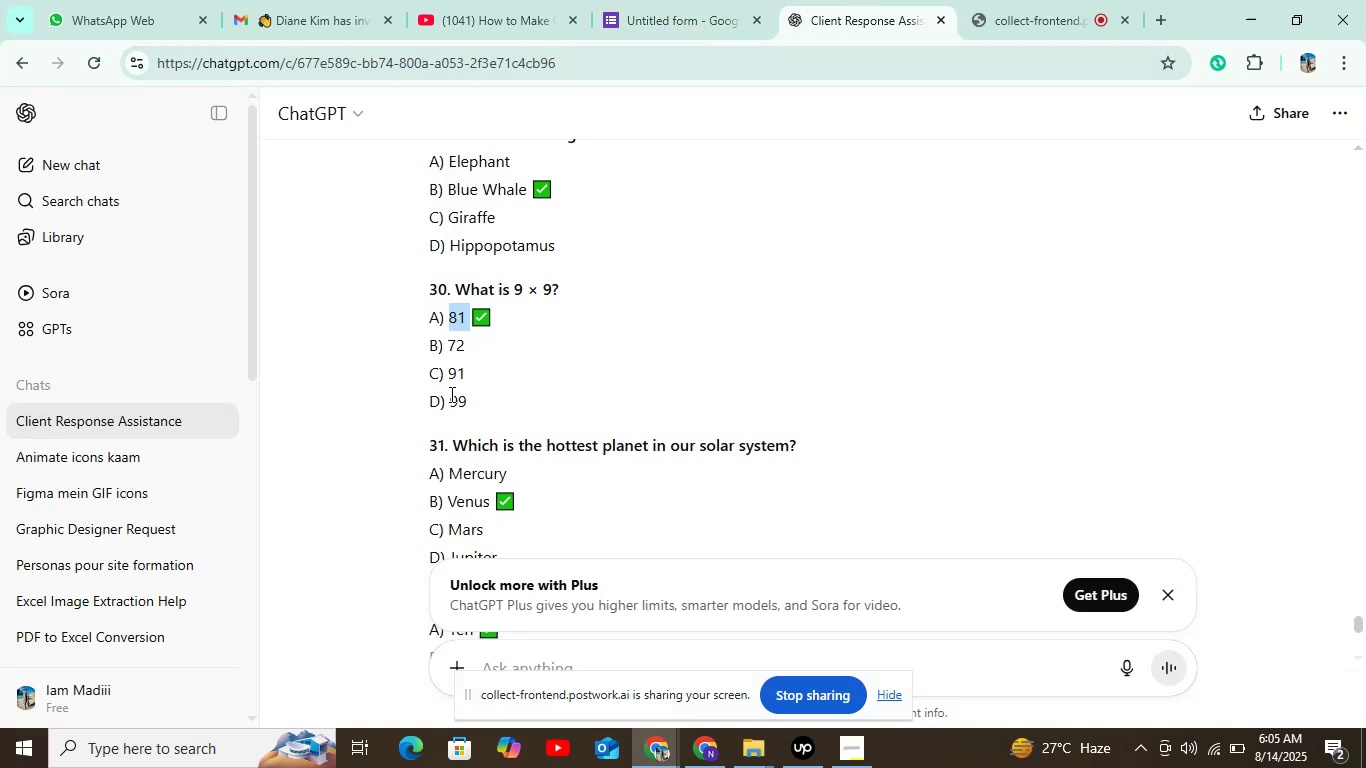 
left_click([456, 346])
 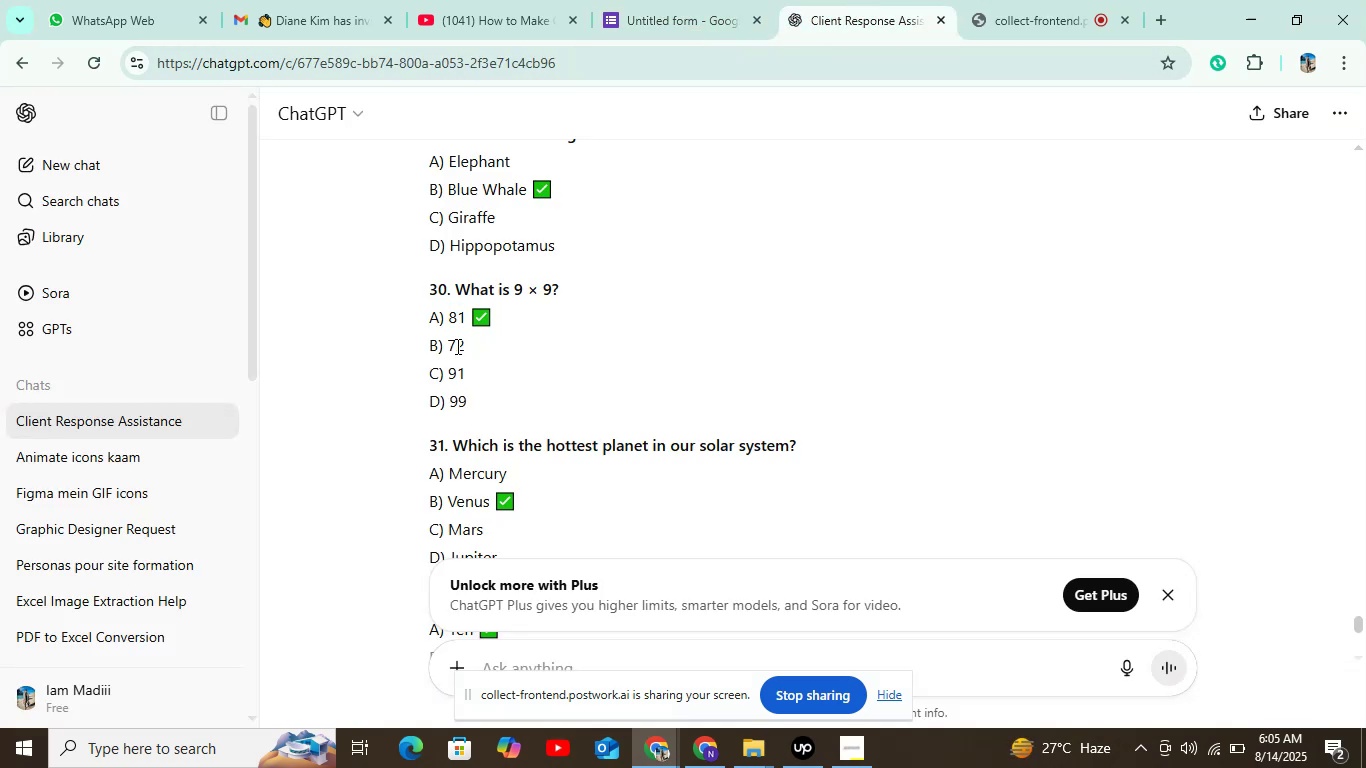 
key(Control+ControlLeft)
 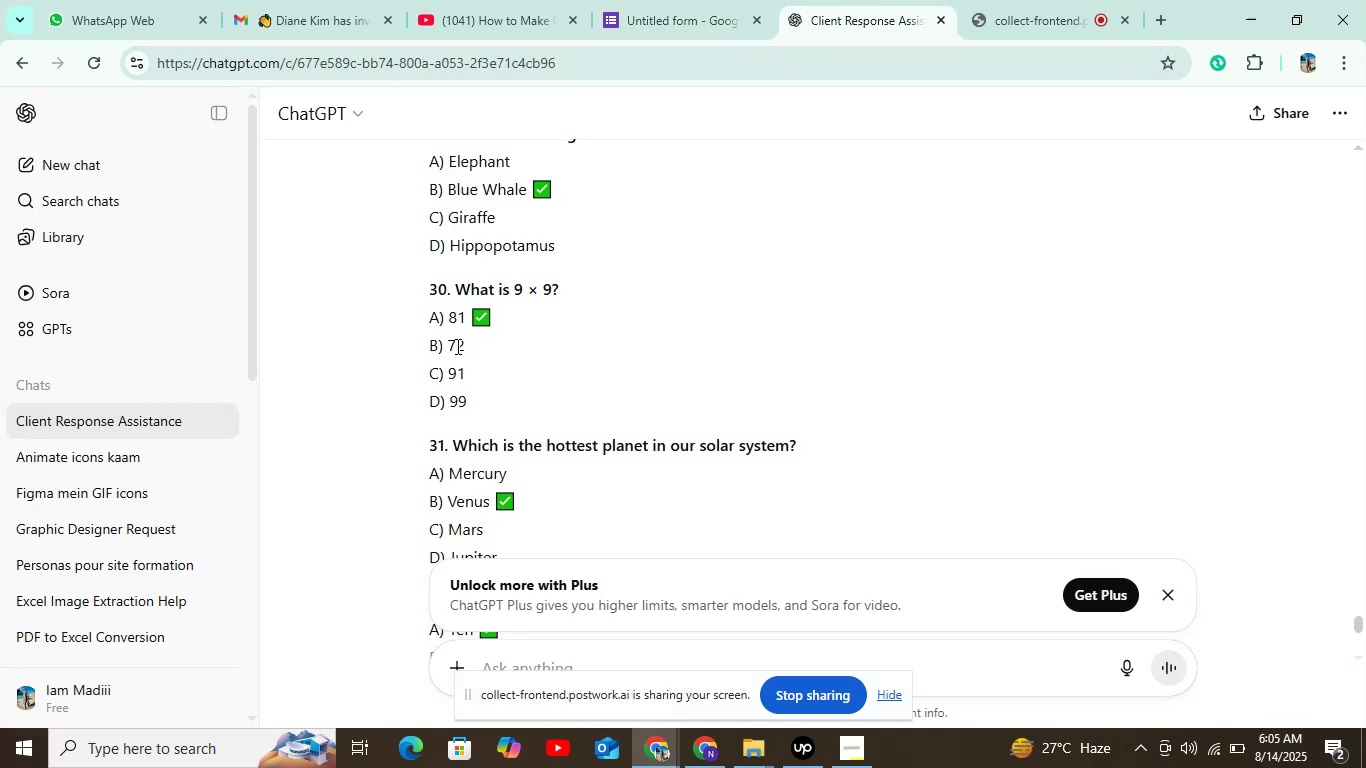 
double_click([456, 346])
 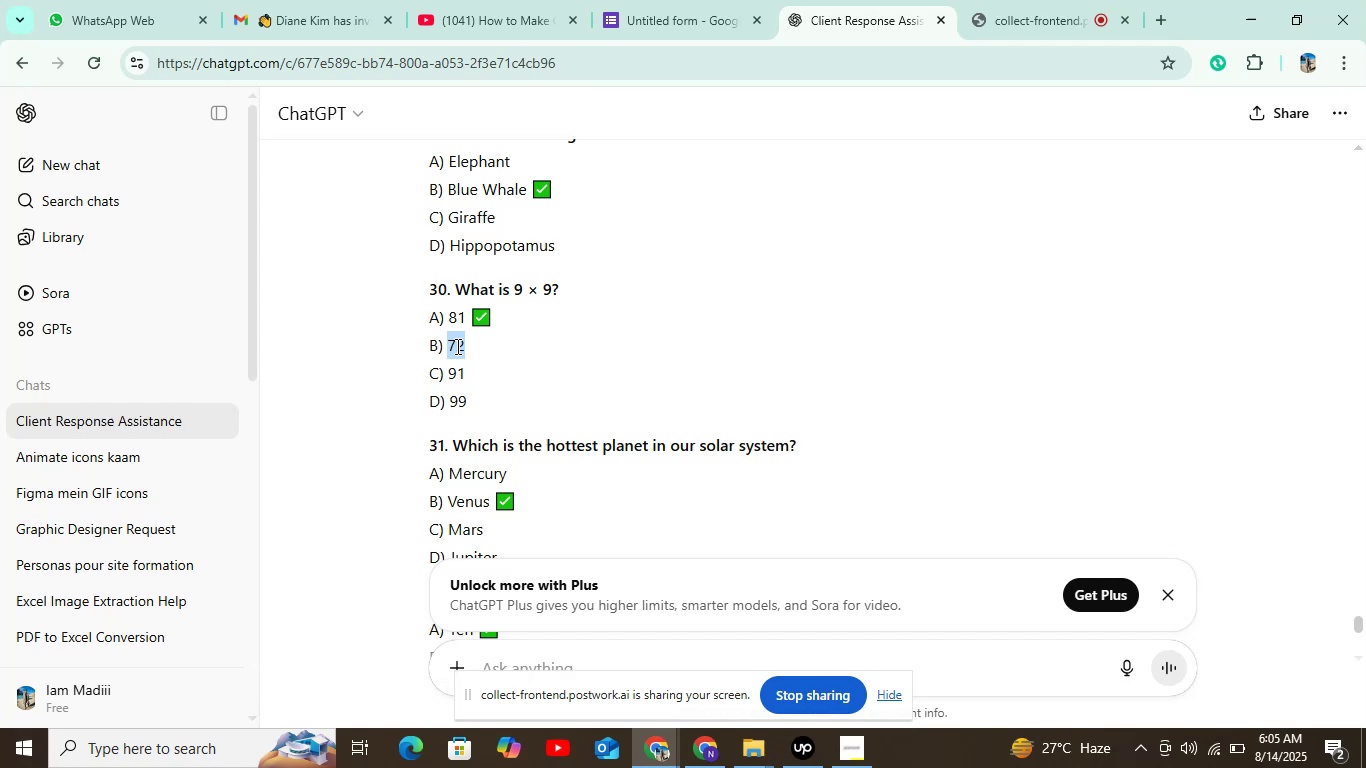 
key(Control+C)
 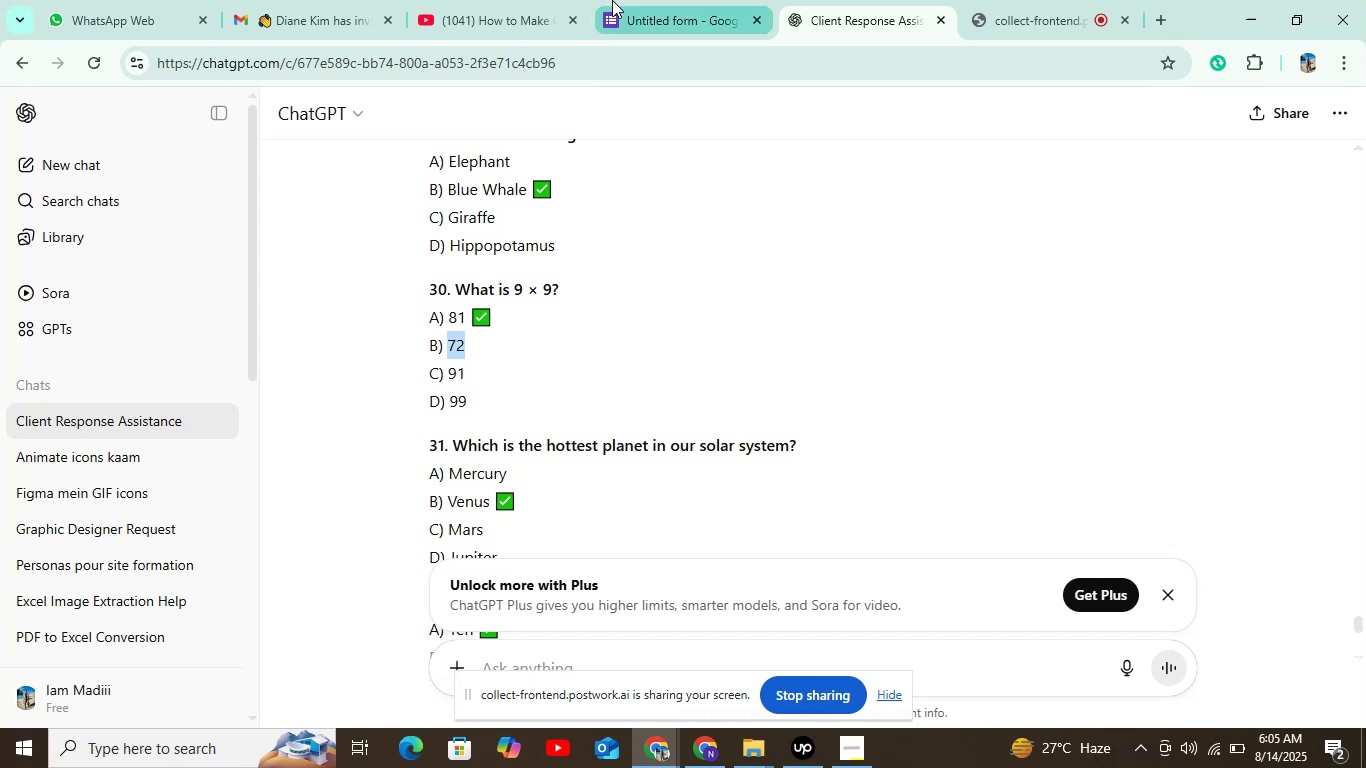 
left_click([612, 0])
 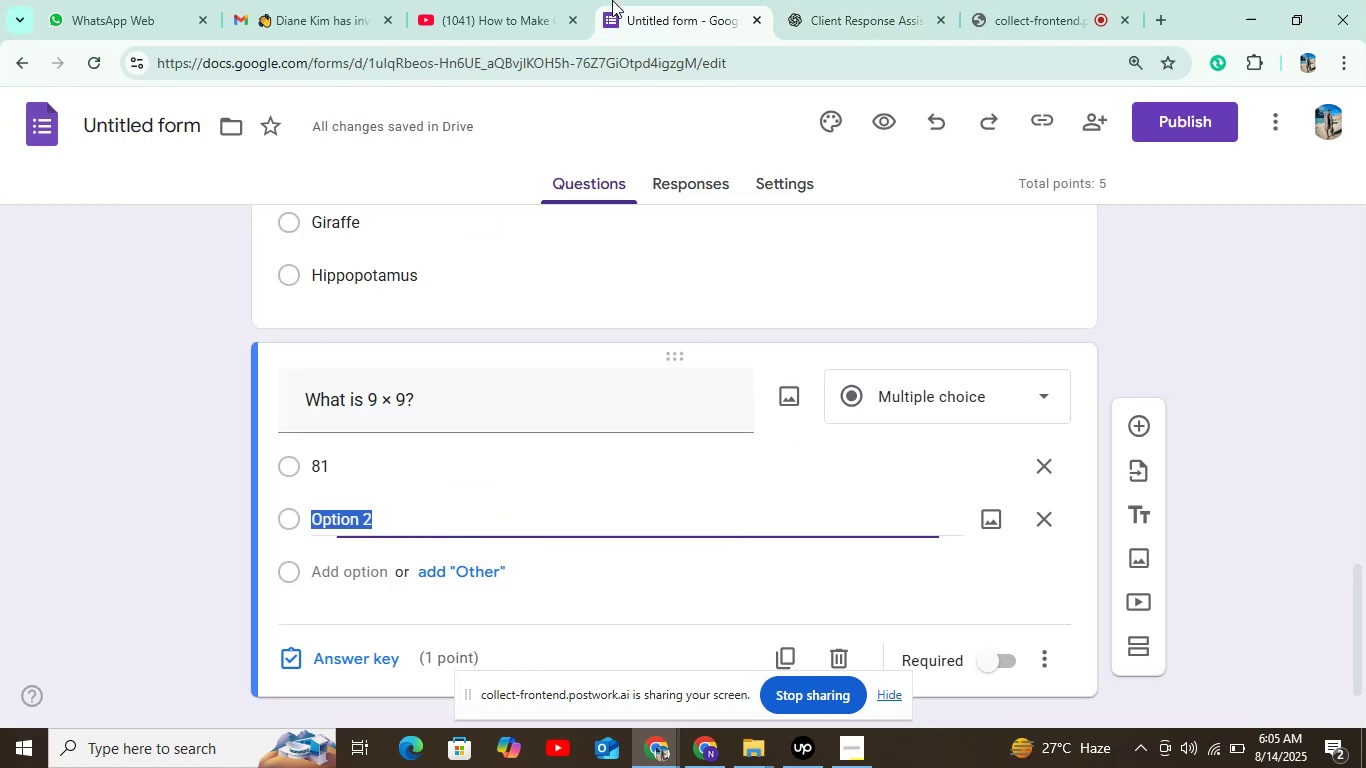 
key(Control+V)
 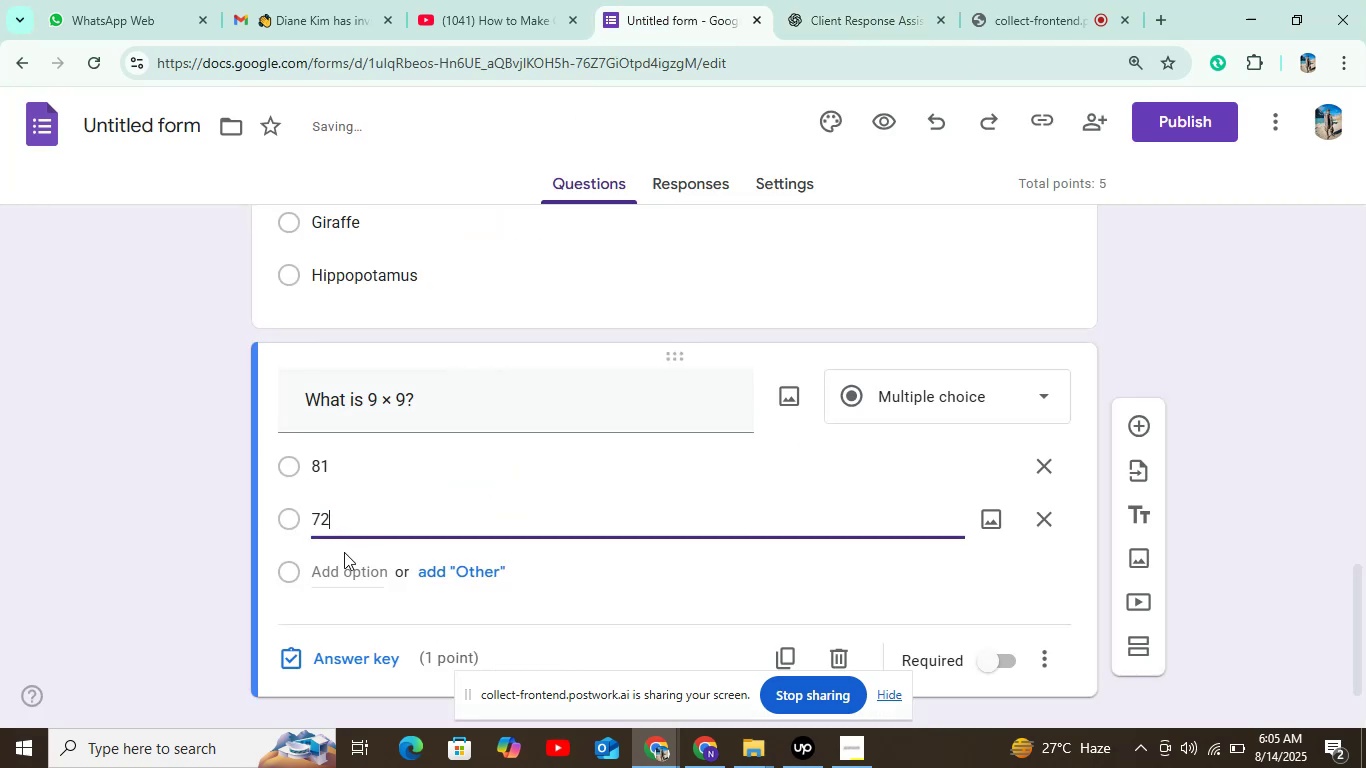 
left_click([344, 552])
 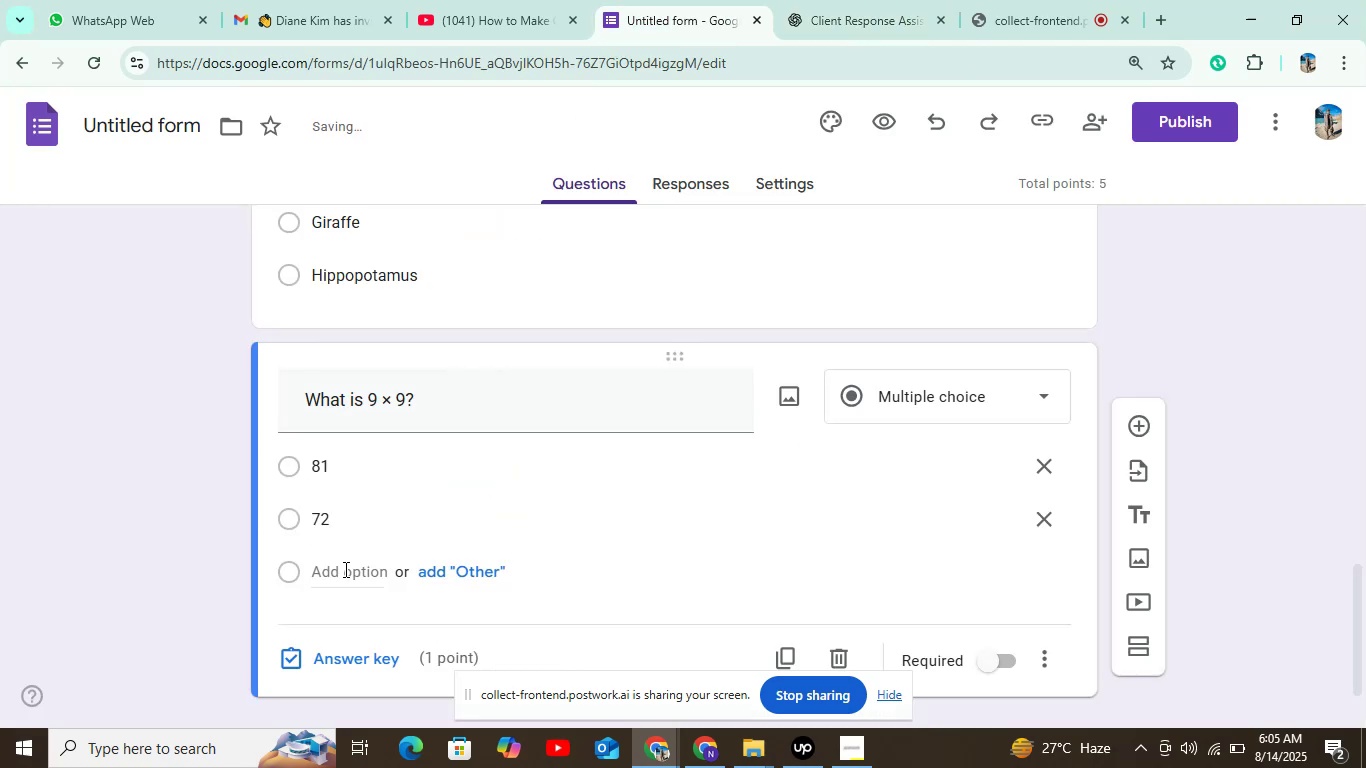 
left_click([344, 569])
 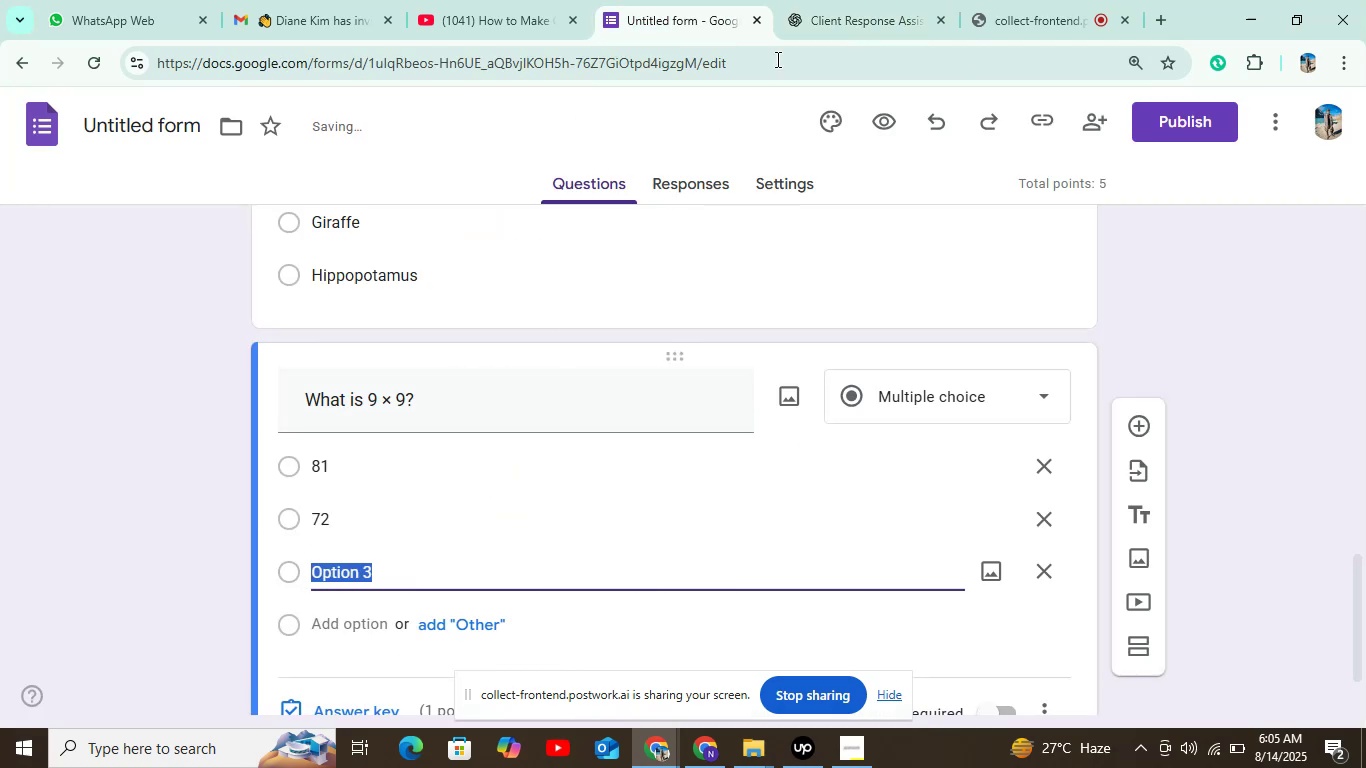 
left_click([818, 12])
 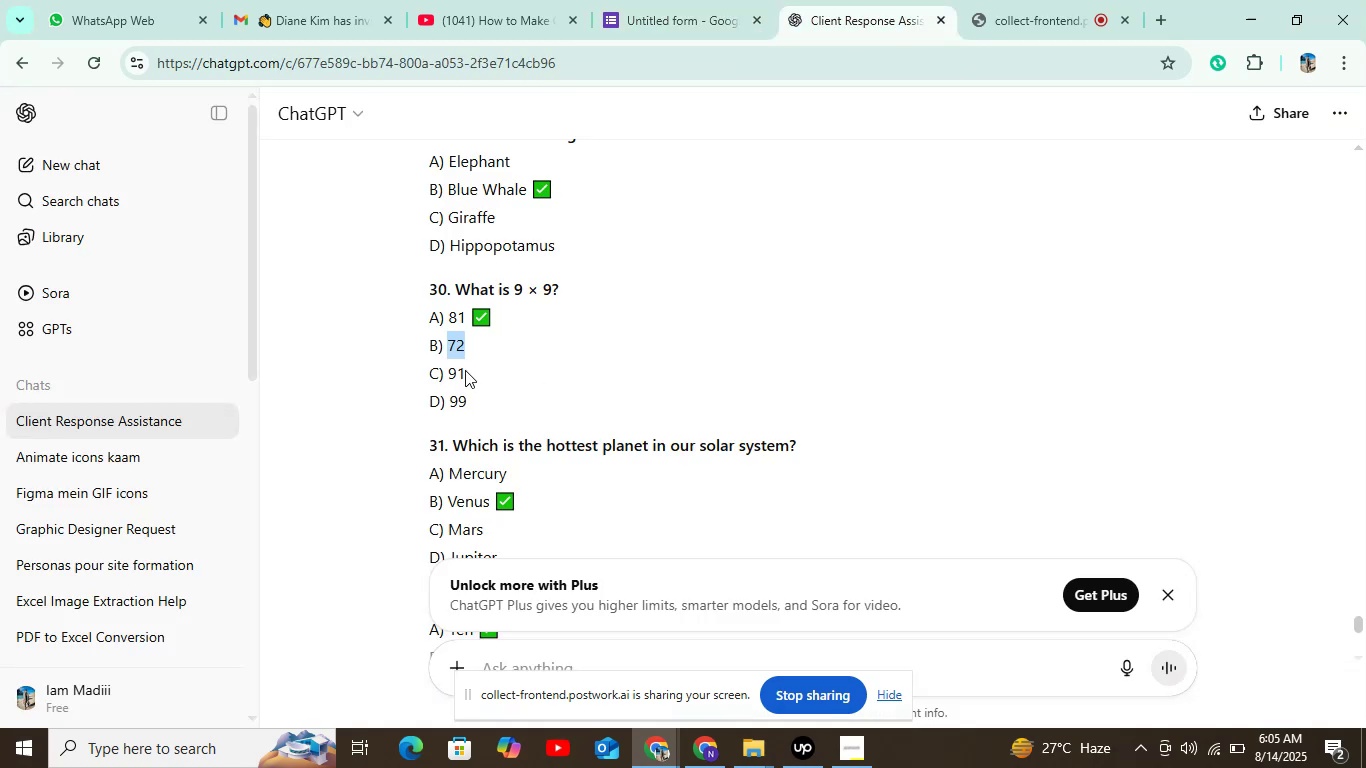 
double_click([463, 374])
 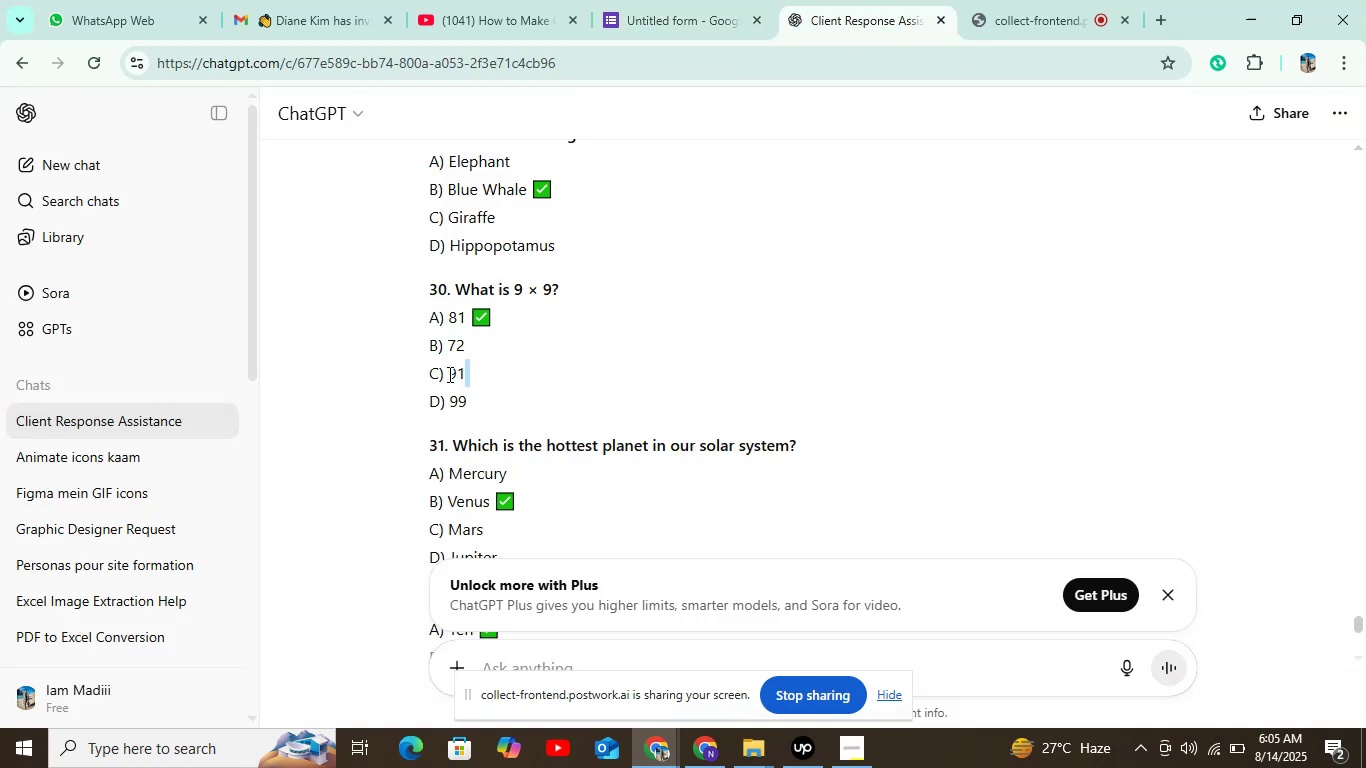 
double_click([448, 374])
 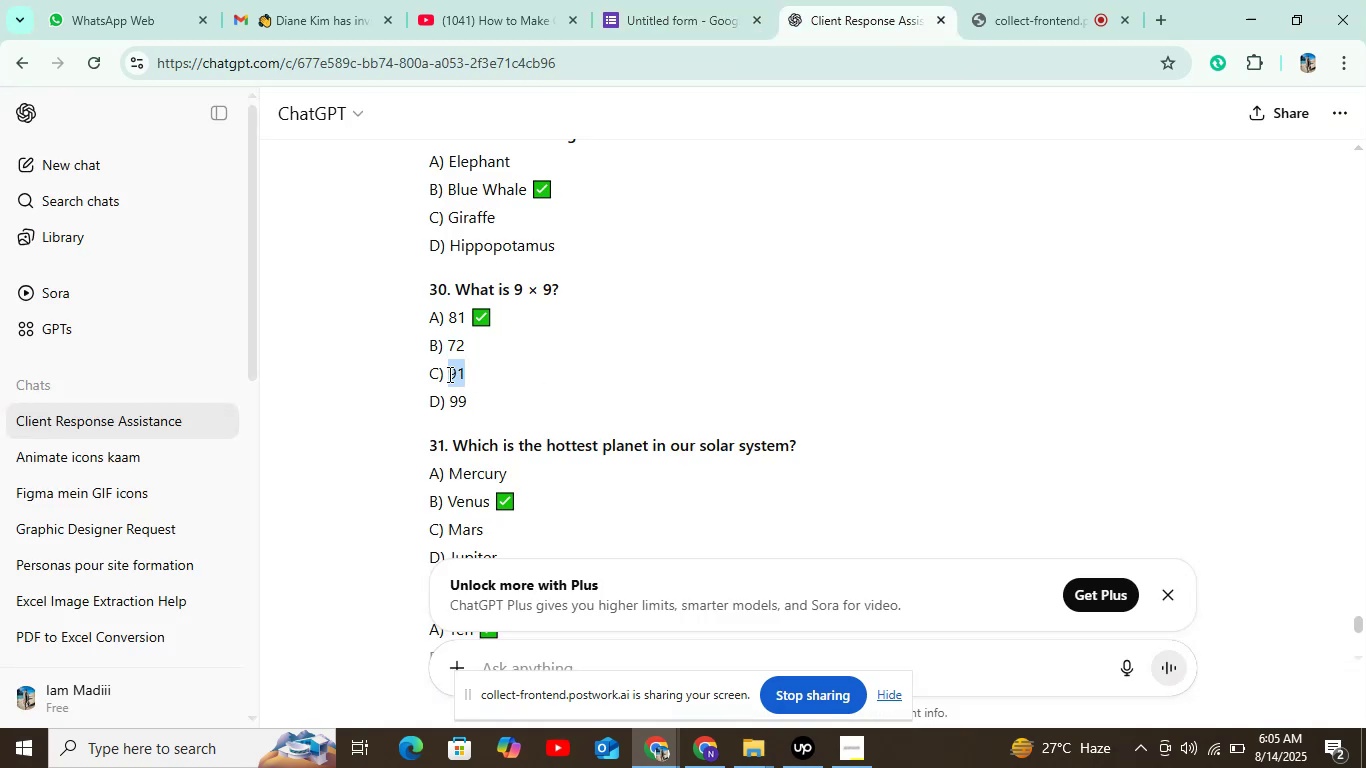 
key(Control+C)
 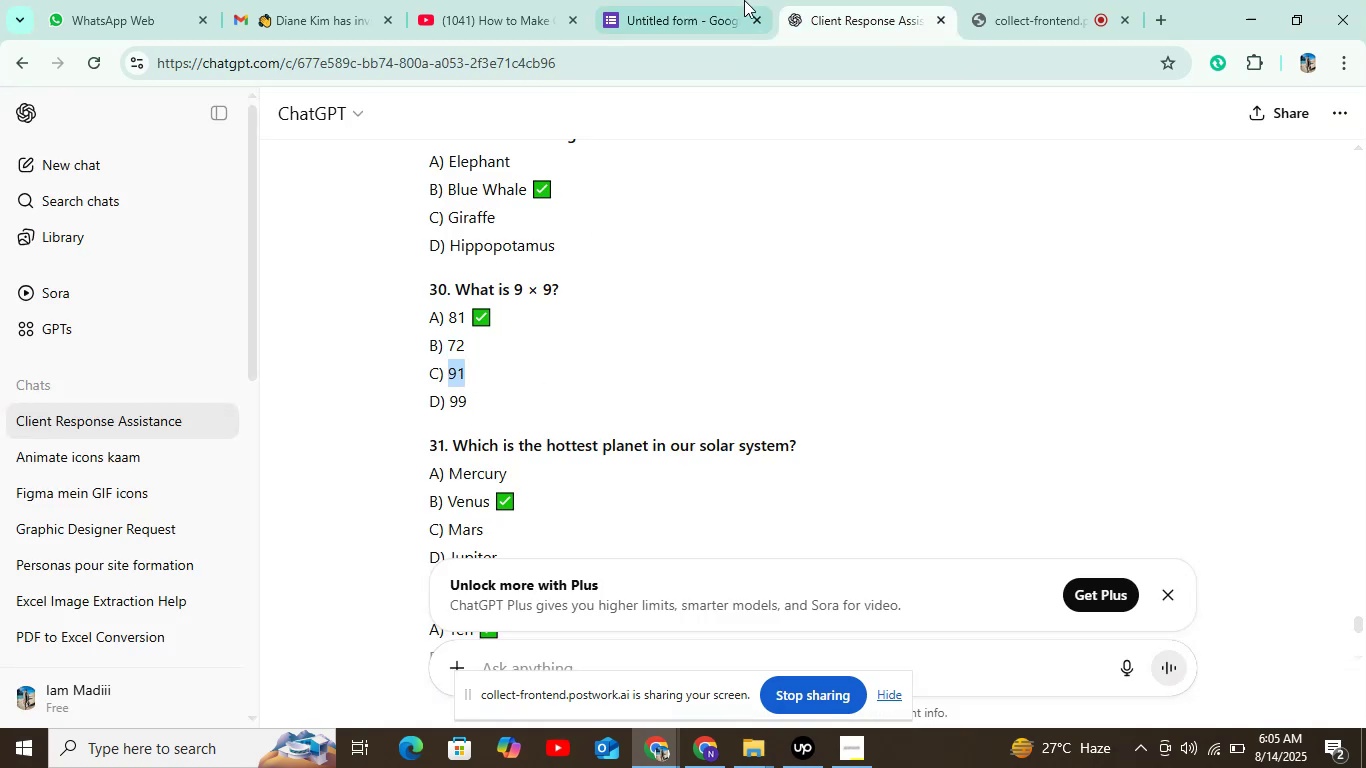 
left_click([744, 0])
 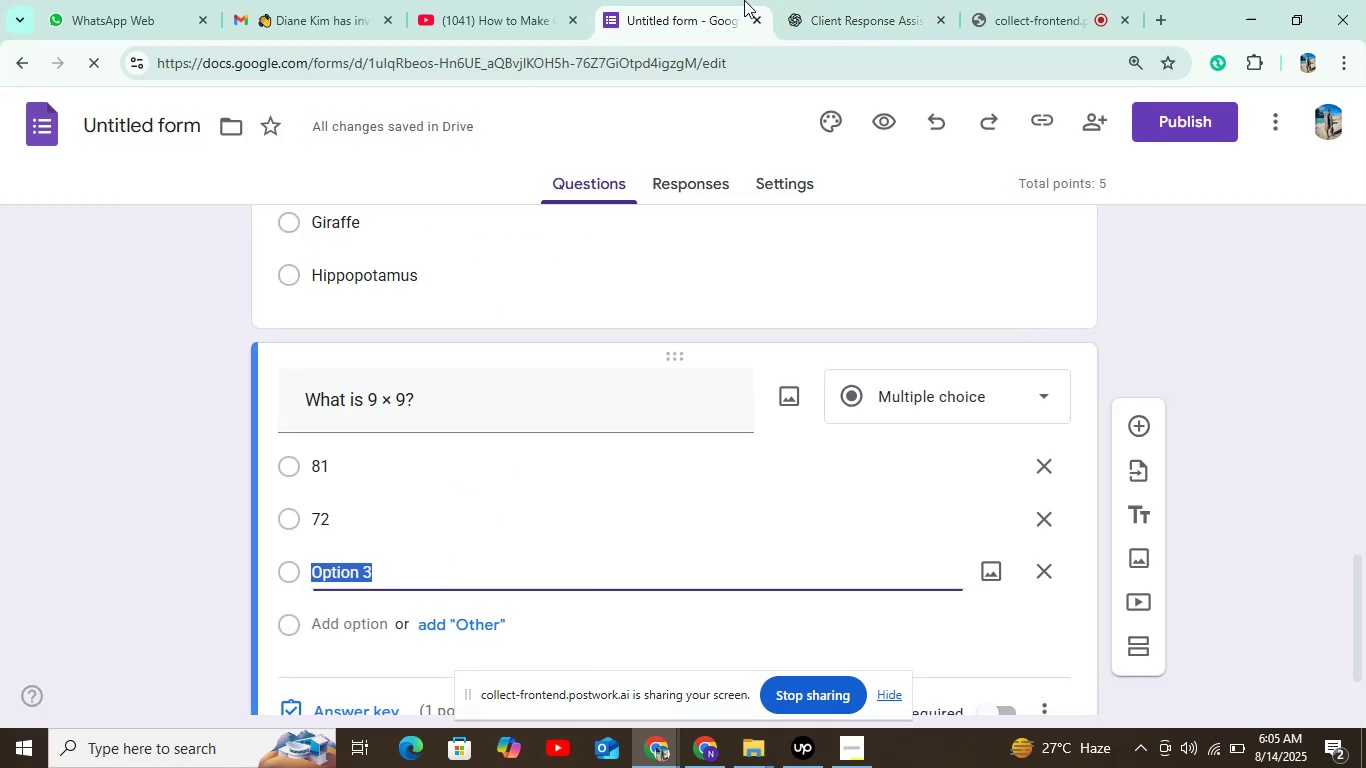 
key(Control+V)
 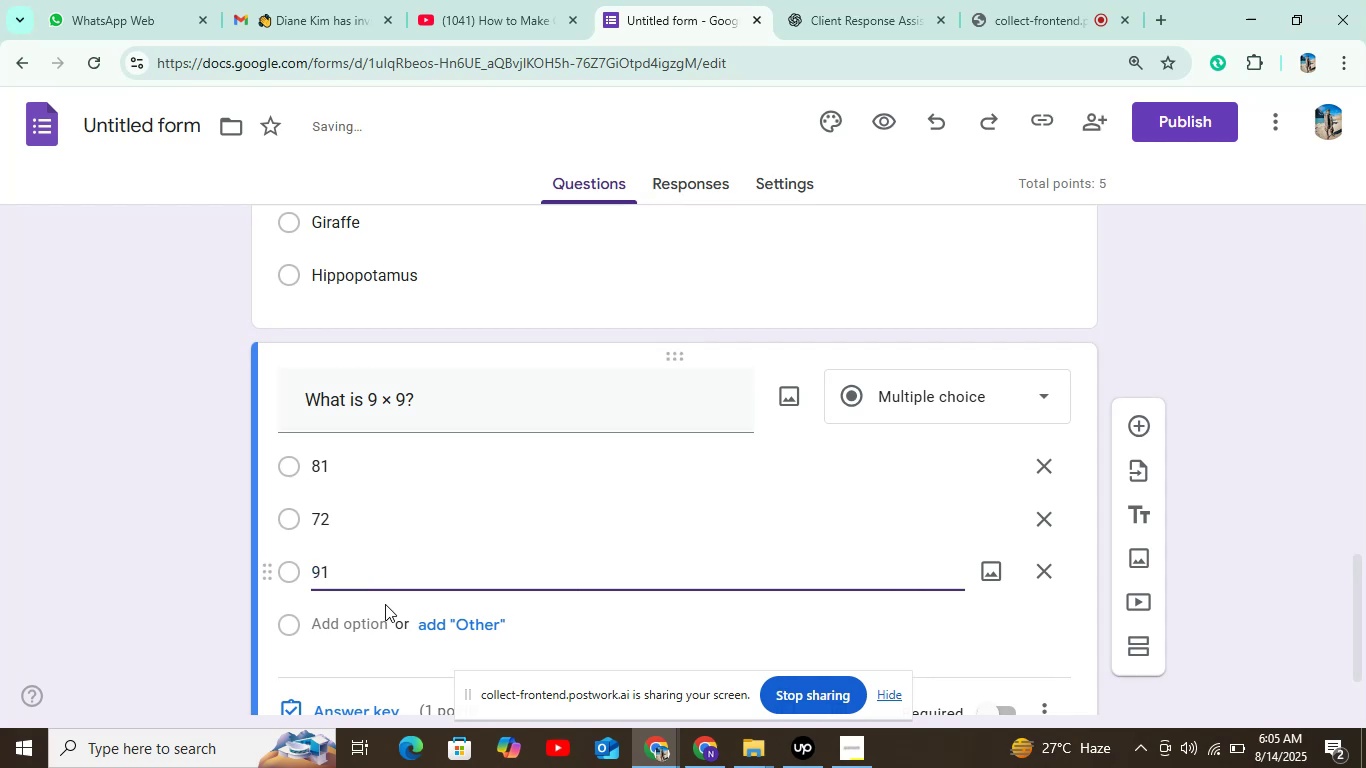 
left_click([372, 625])
 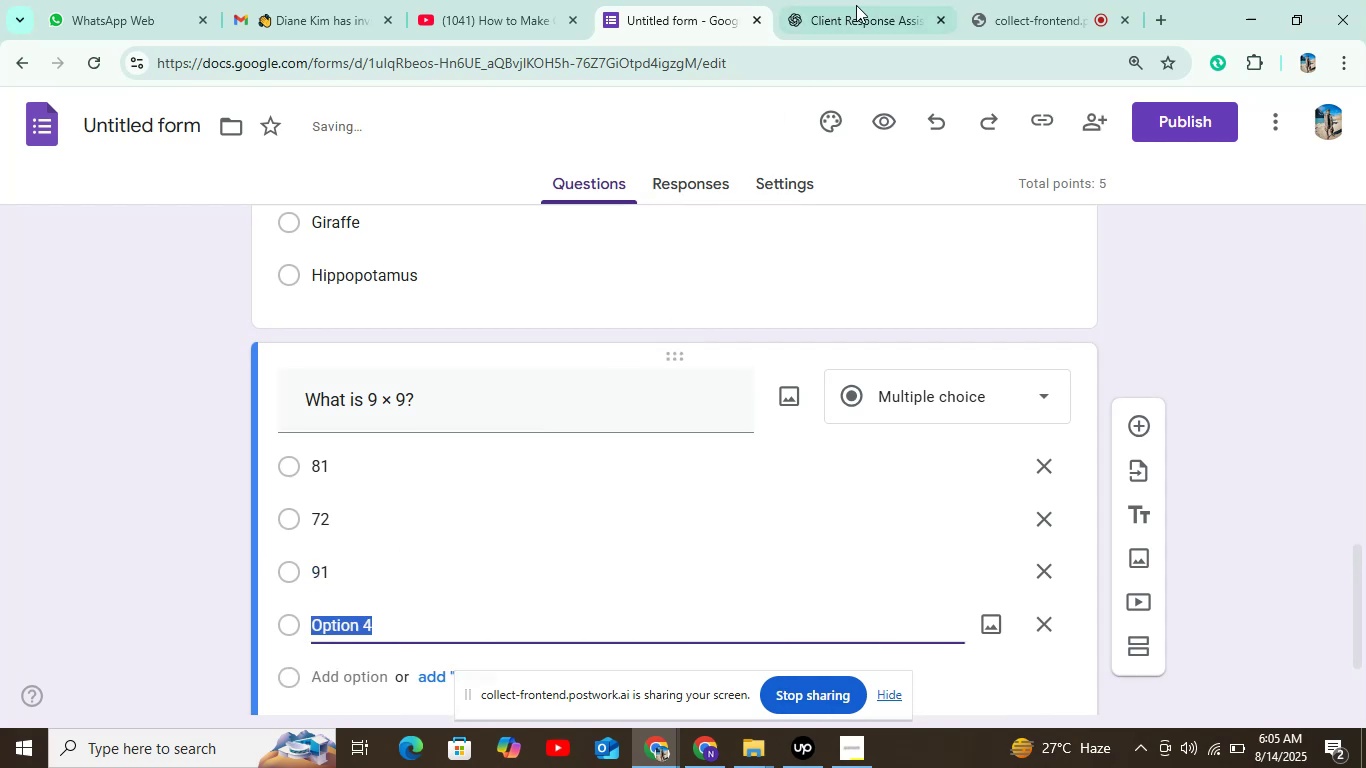 
left_click([870, 0])
 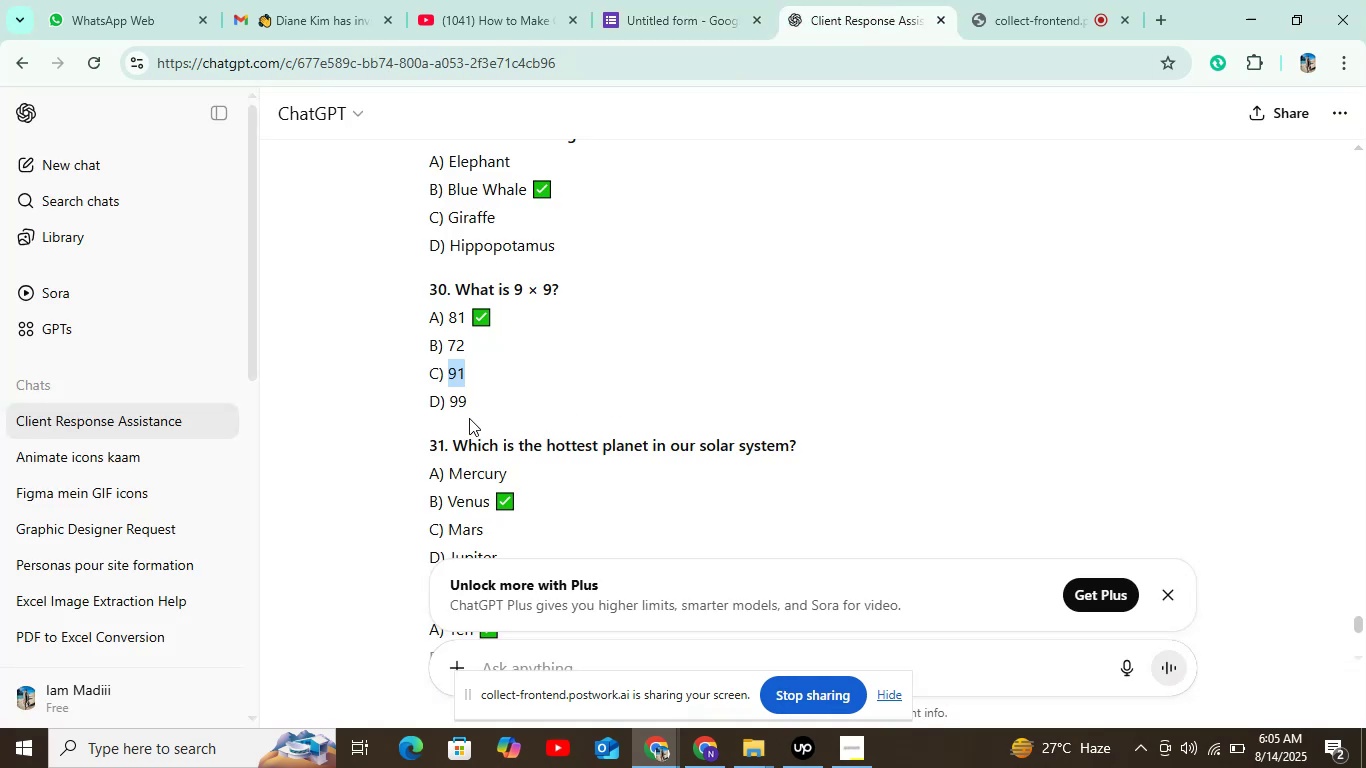 
double_click([462, 398])
 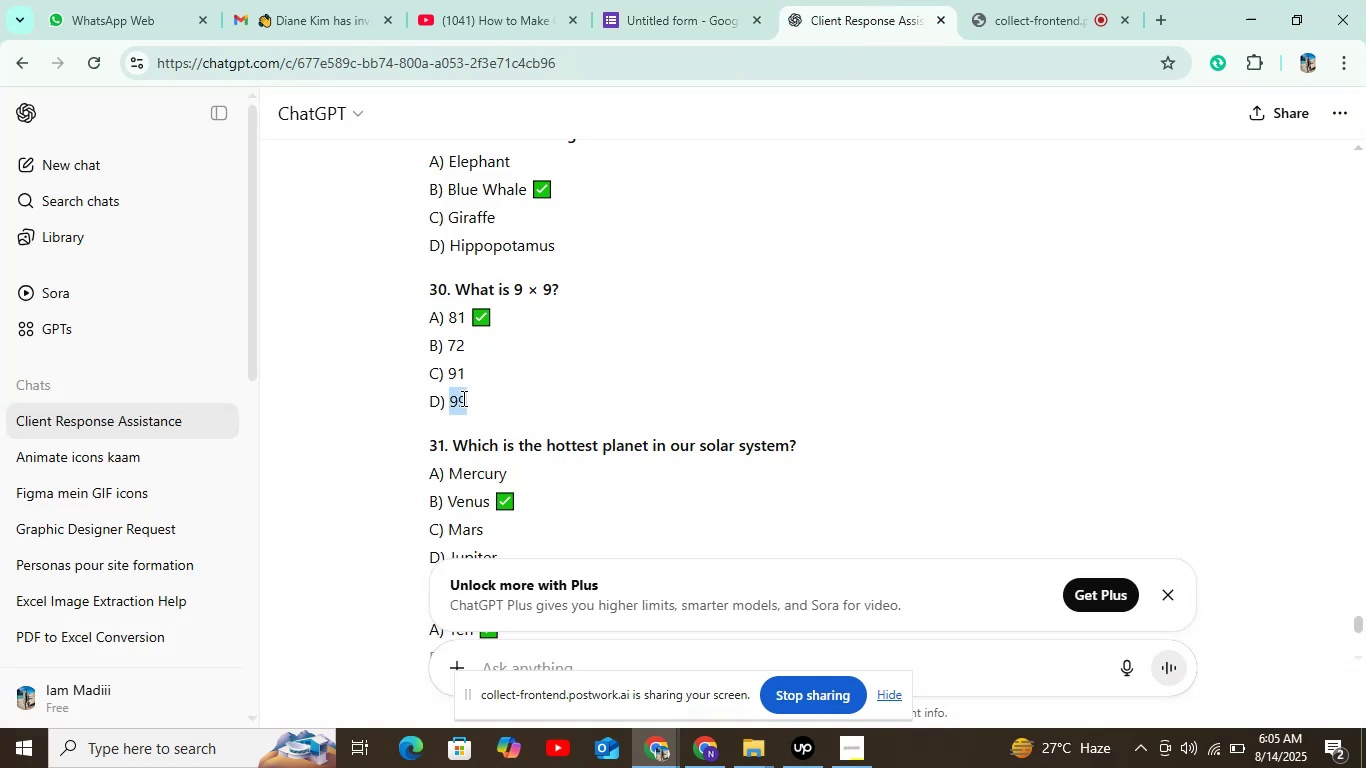 
key(Control+C)
 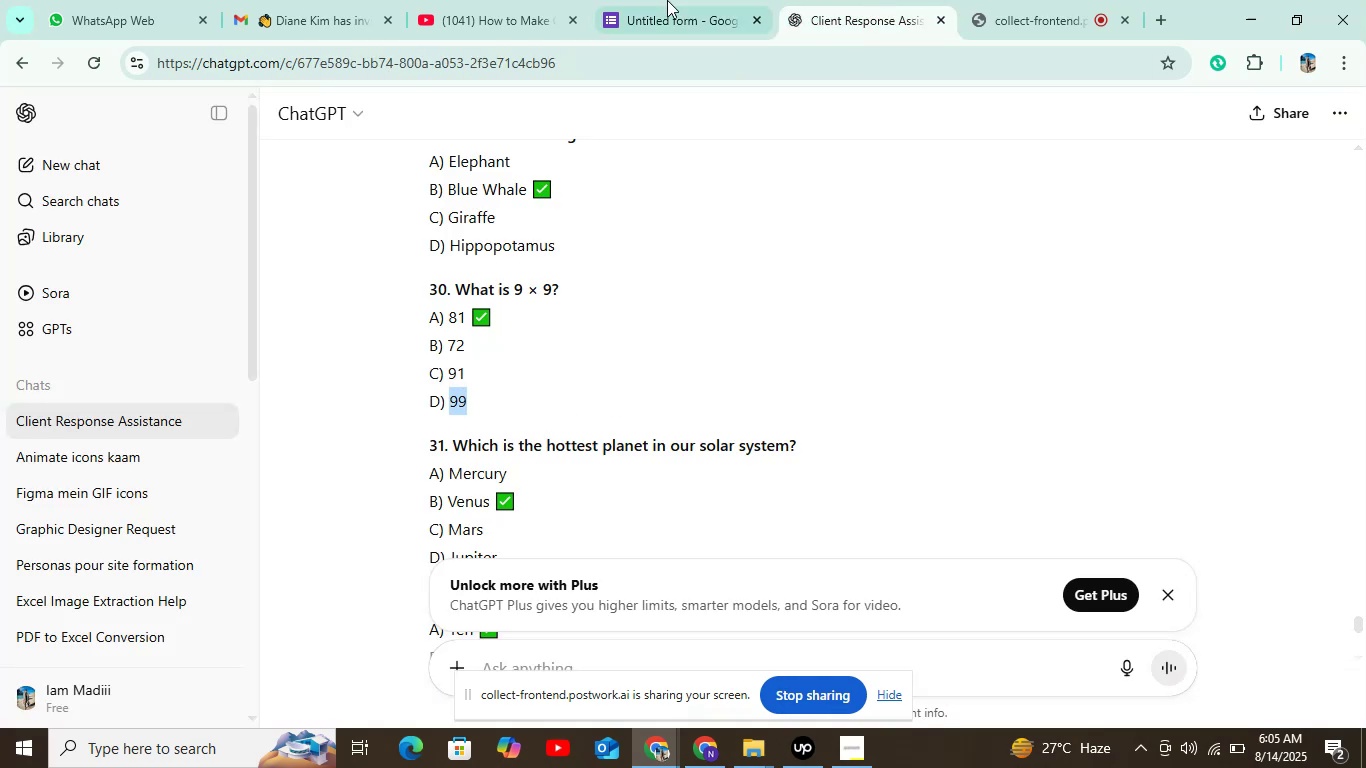 
left_click([668, 0])
 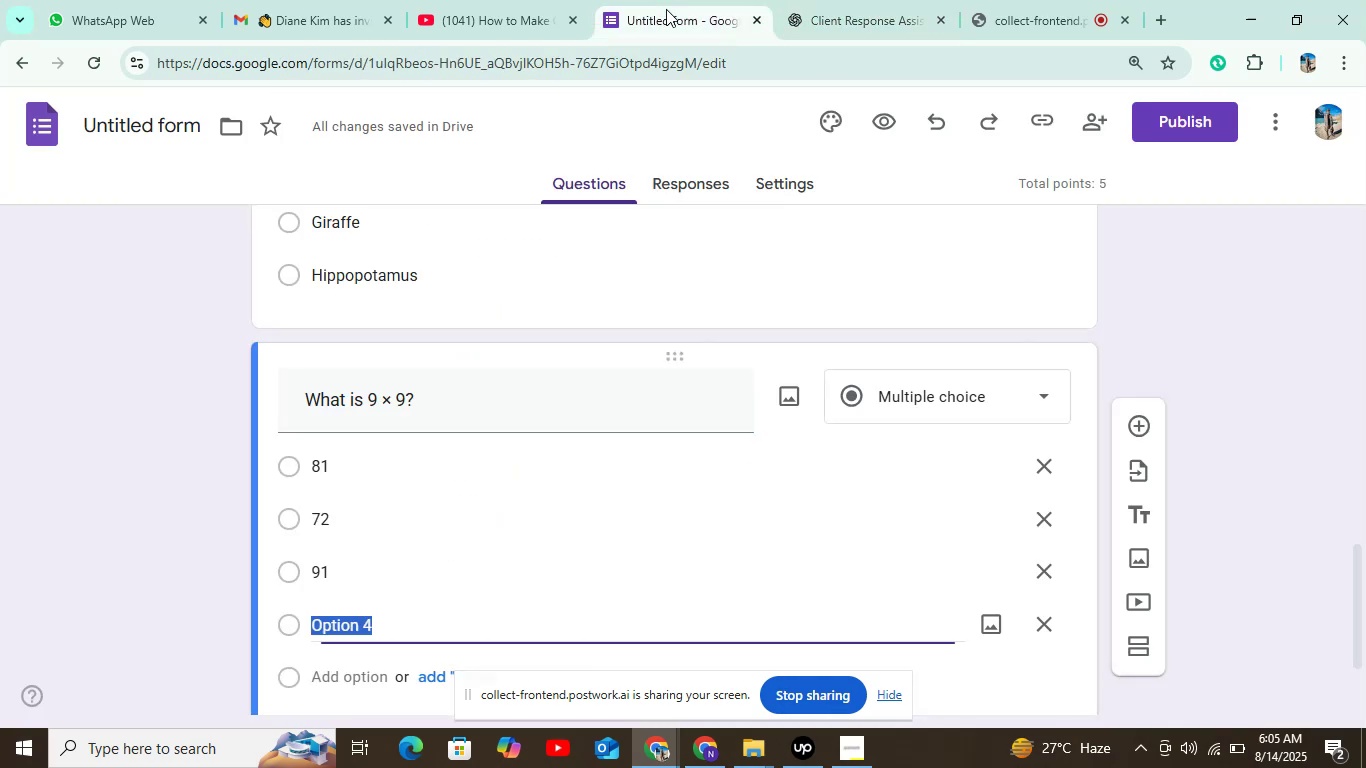 
key(Control+V)
 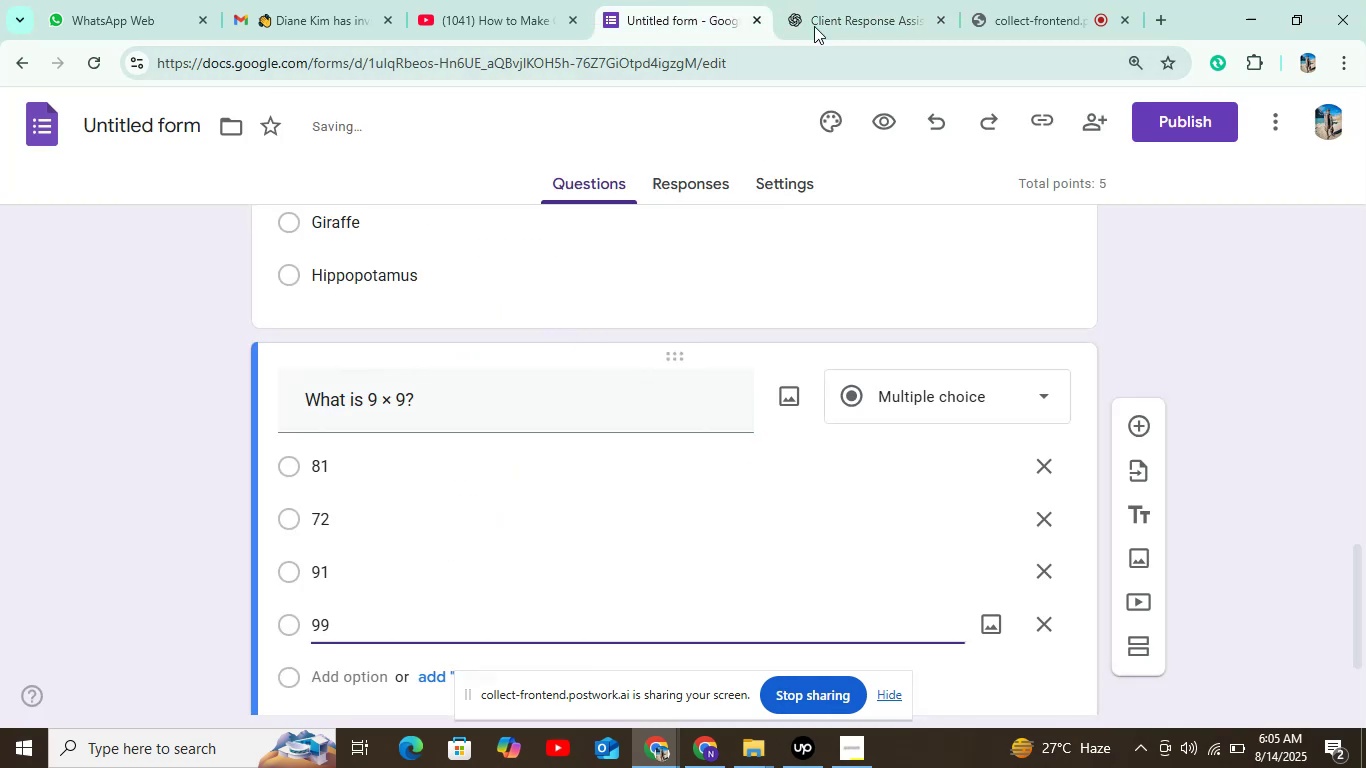 
scroll: coordinate [560, 332], scroll_direction: down, amount: 4.0
 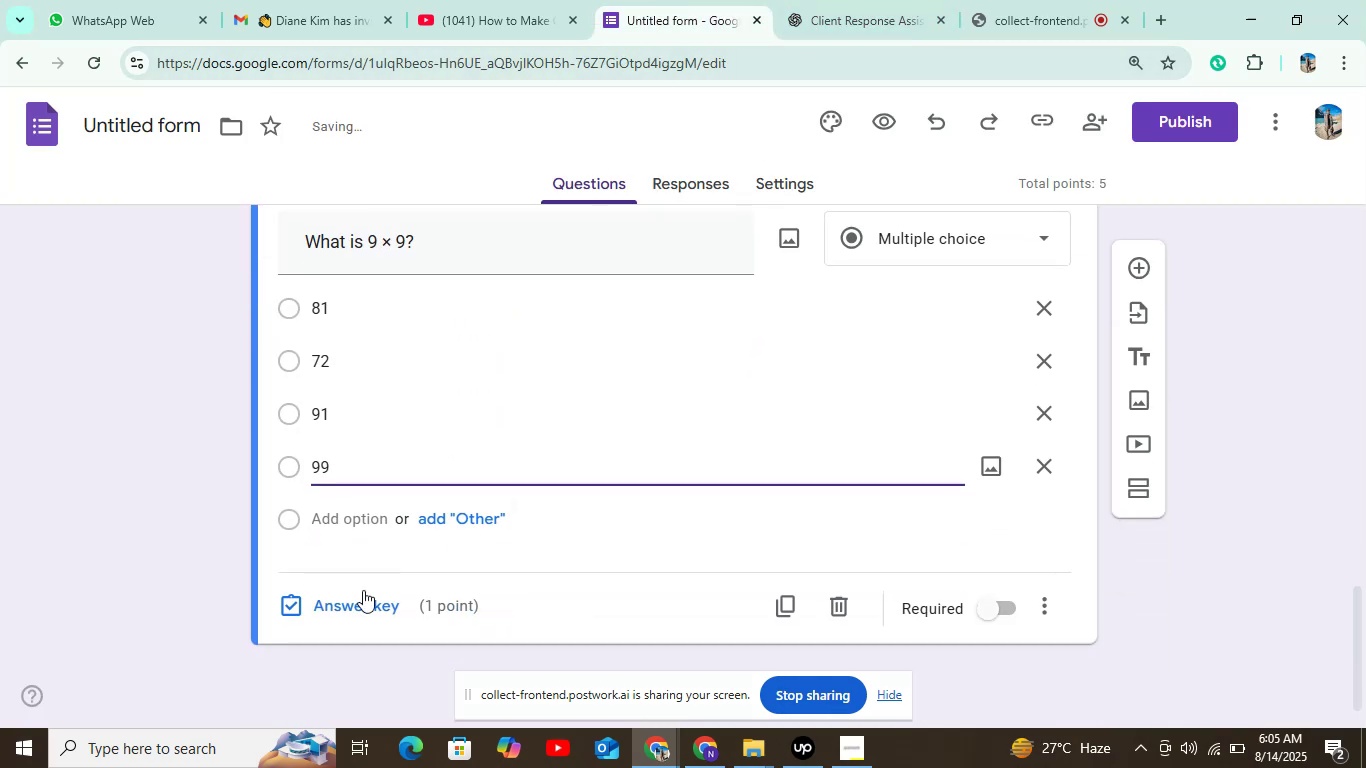 
left_click([359, 604])
 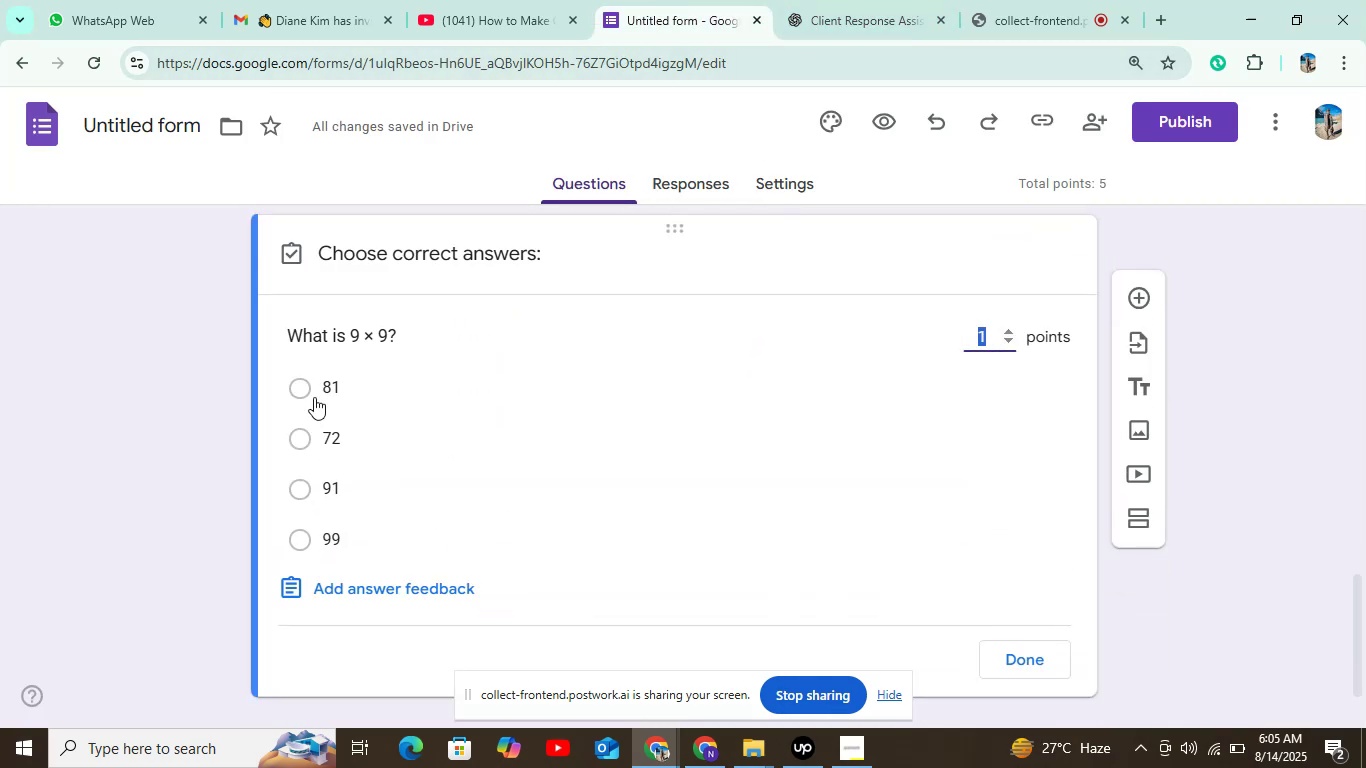 
left_click([314, 397])
 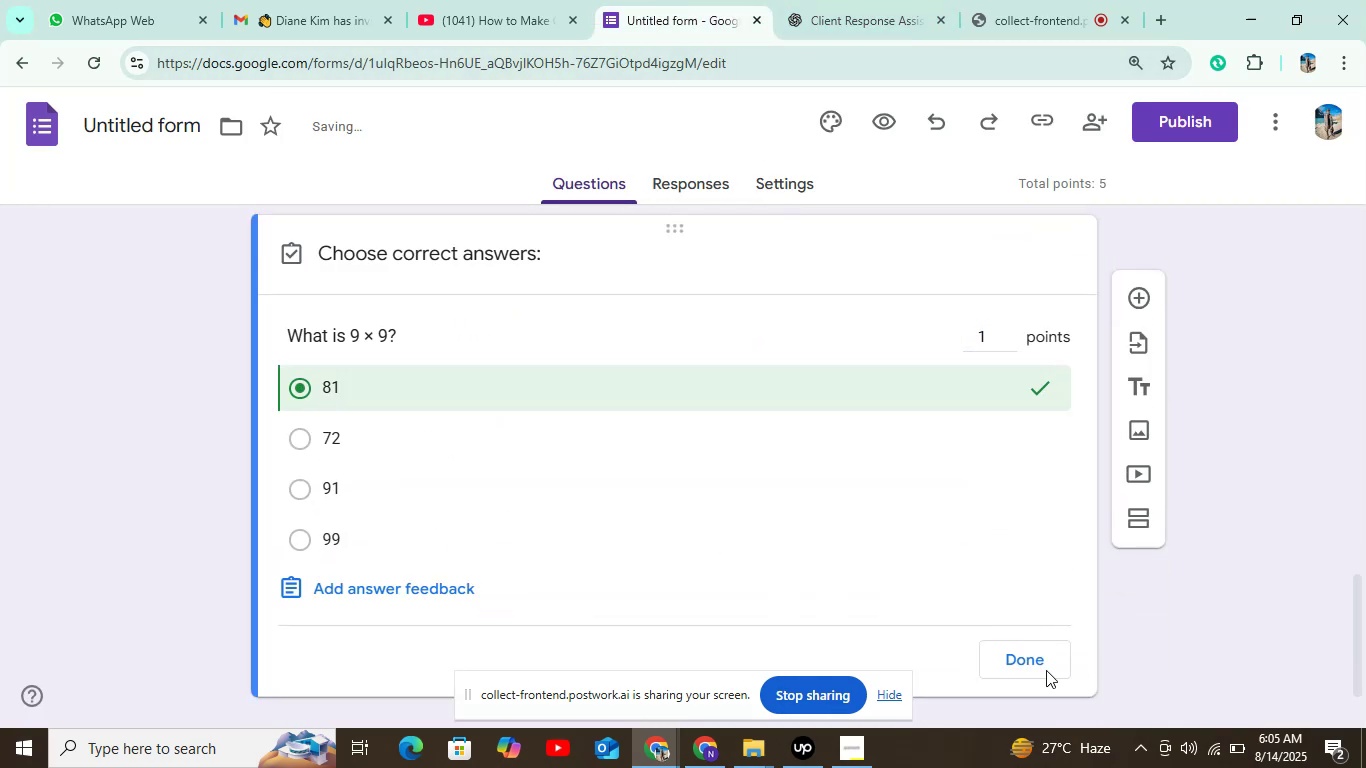 
left_click([1037, 669])
 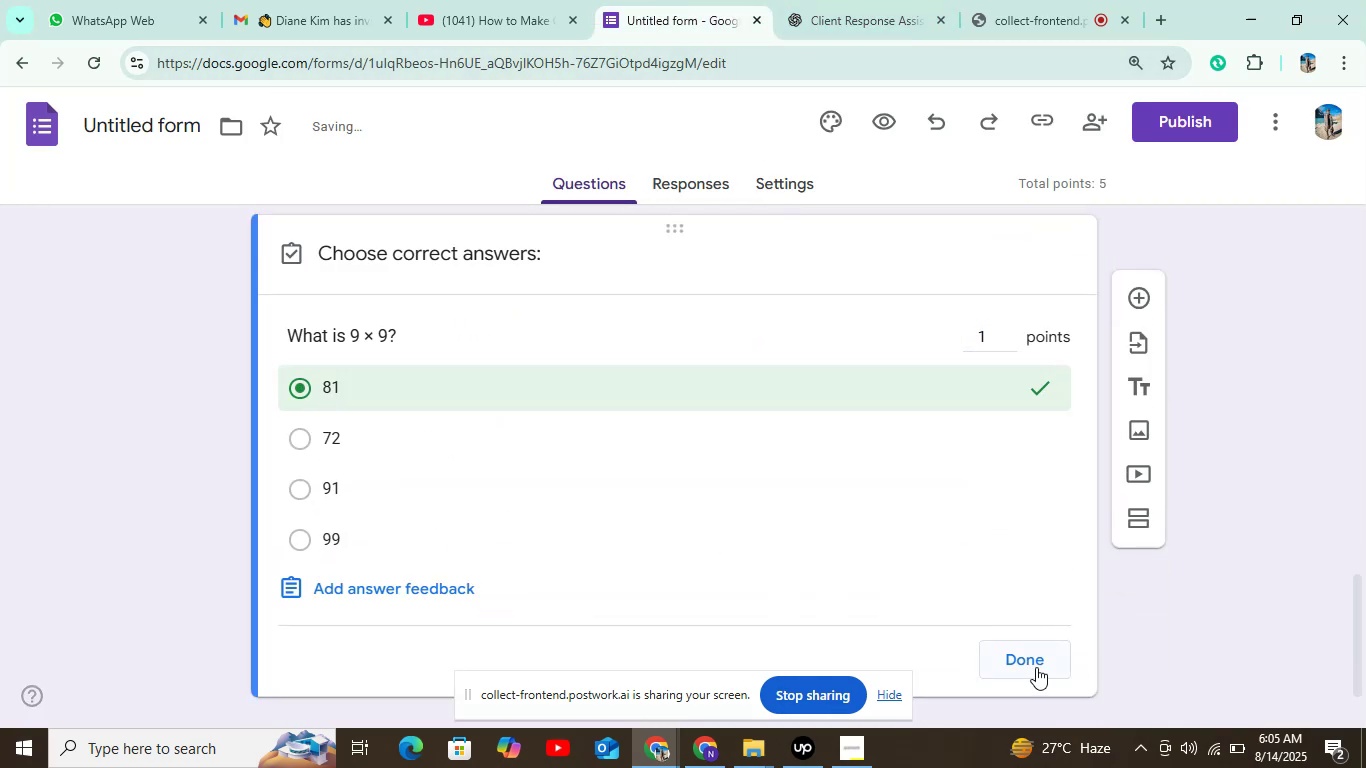 
left_click([1032, 655])
 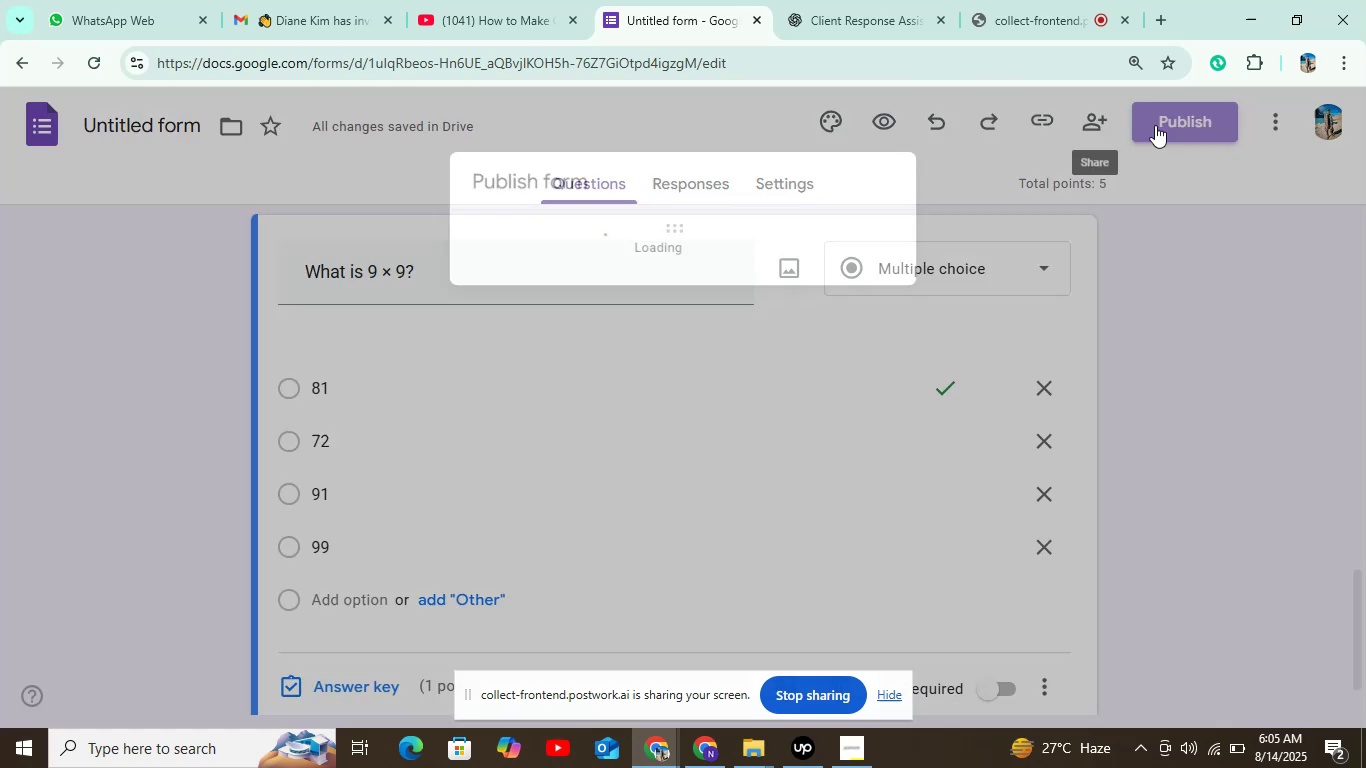 
left_click([907, 463])
 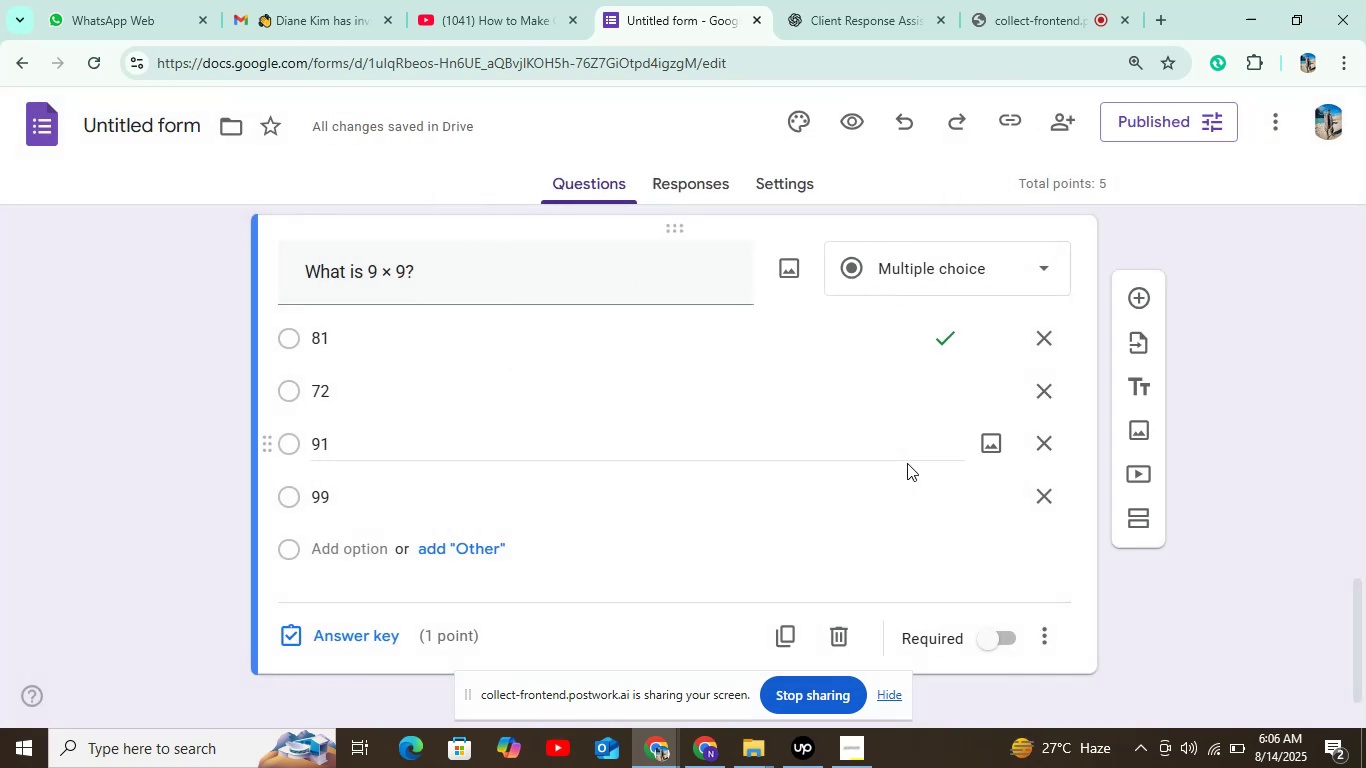 
left_click([44, 140])
 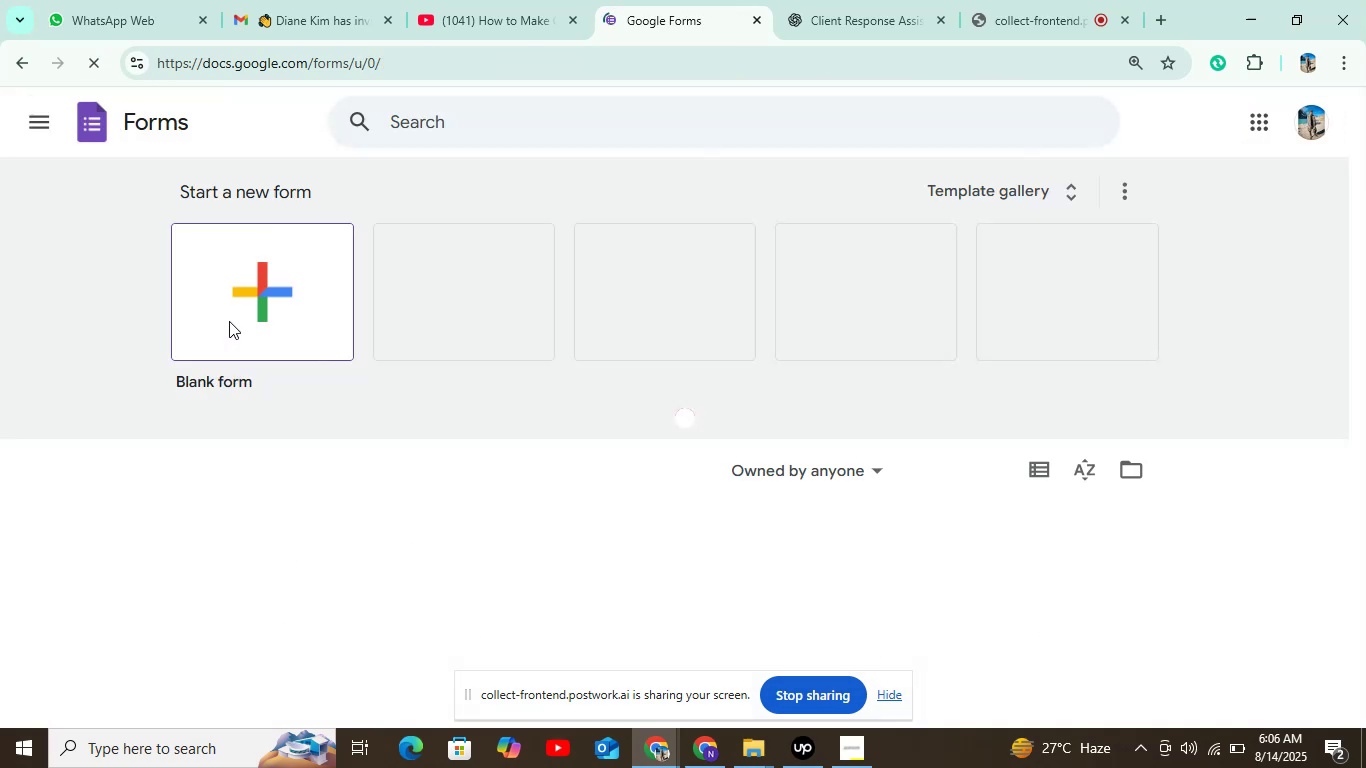 
left_click([229, 321])
 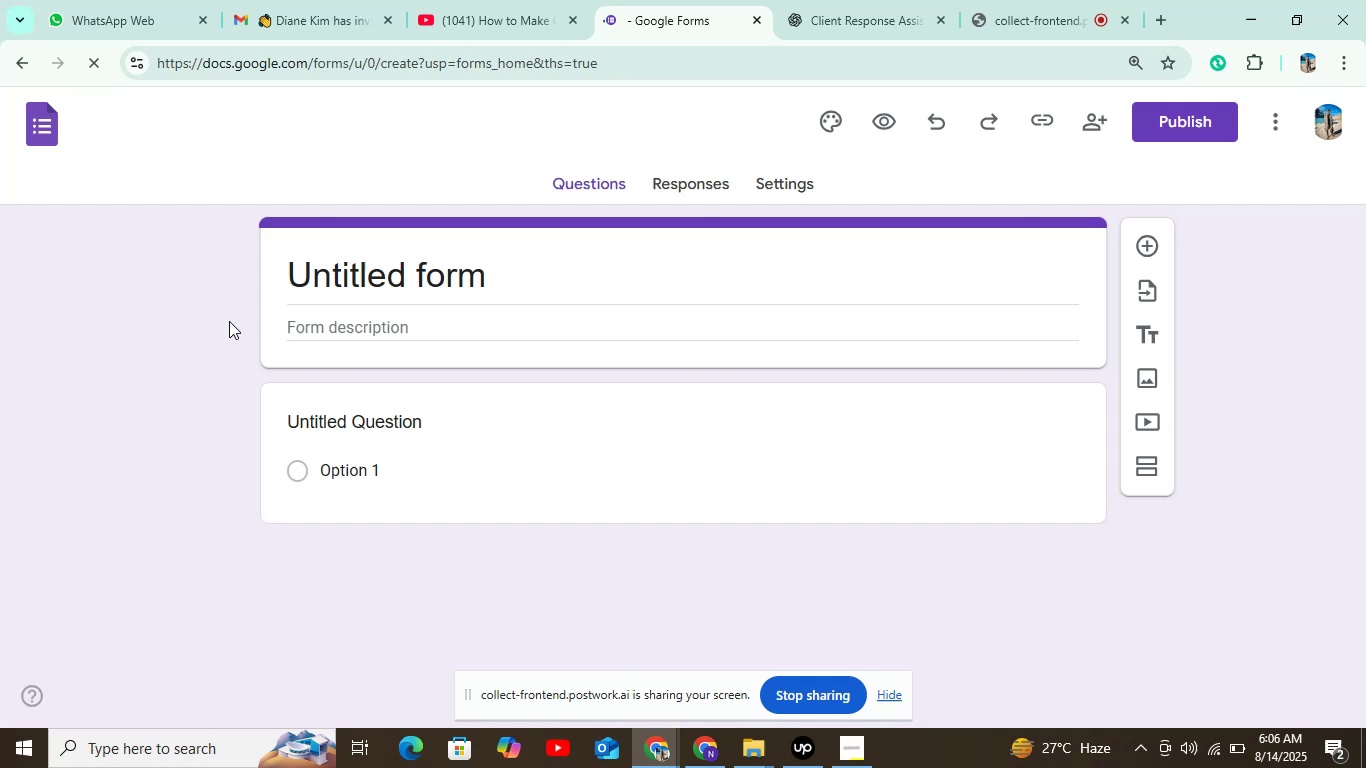 
left_click([472, 331])
 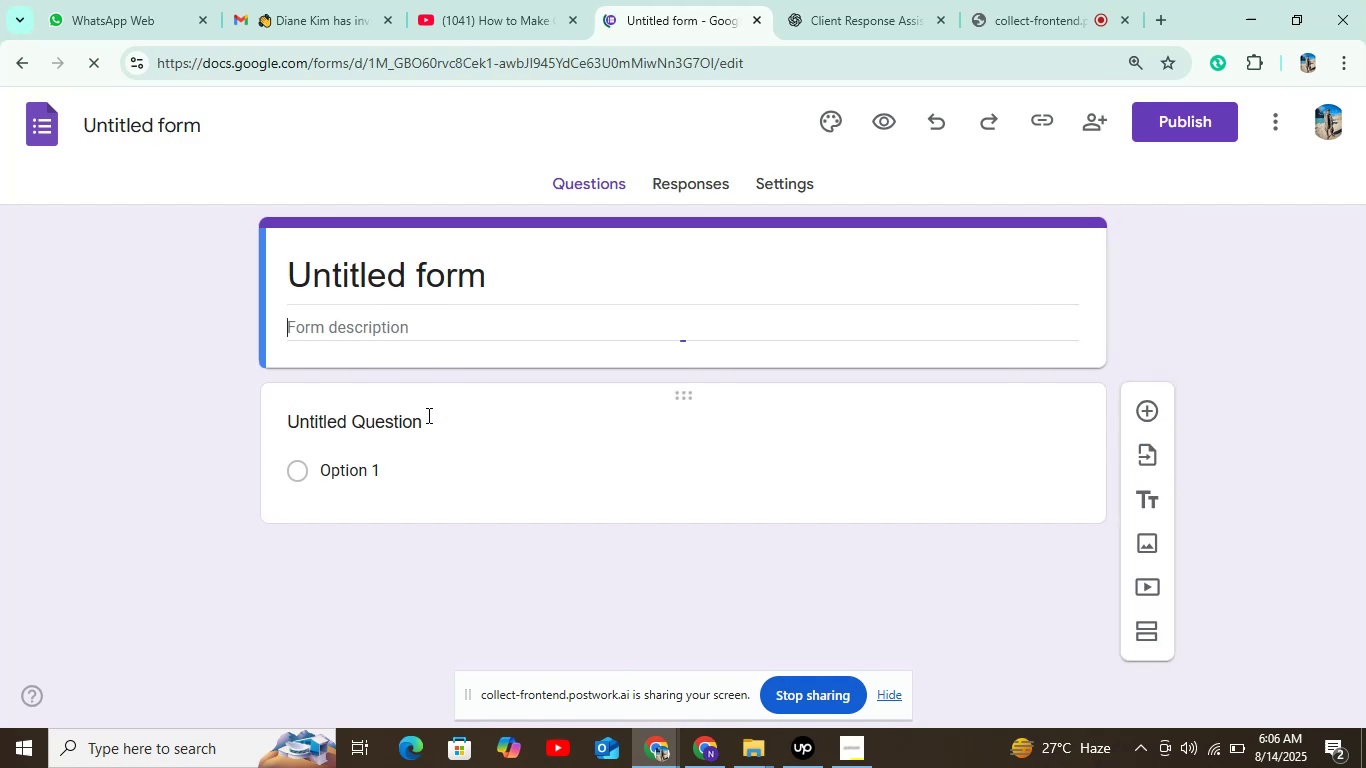 
left_click([425, 418])
 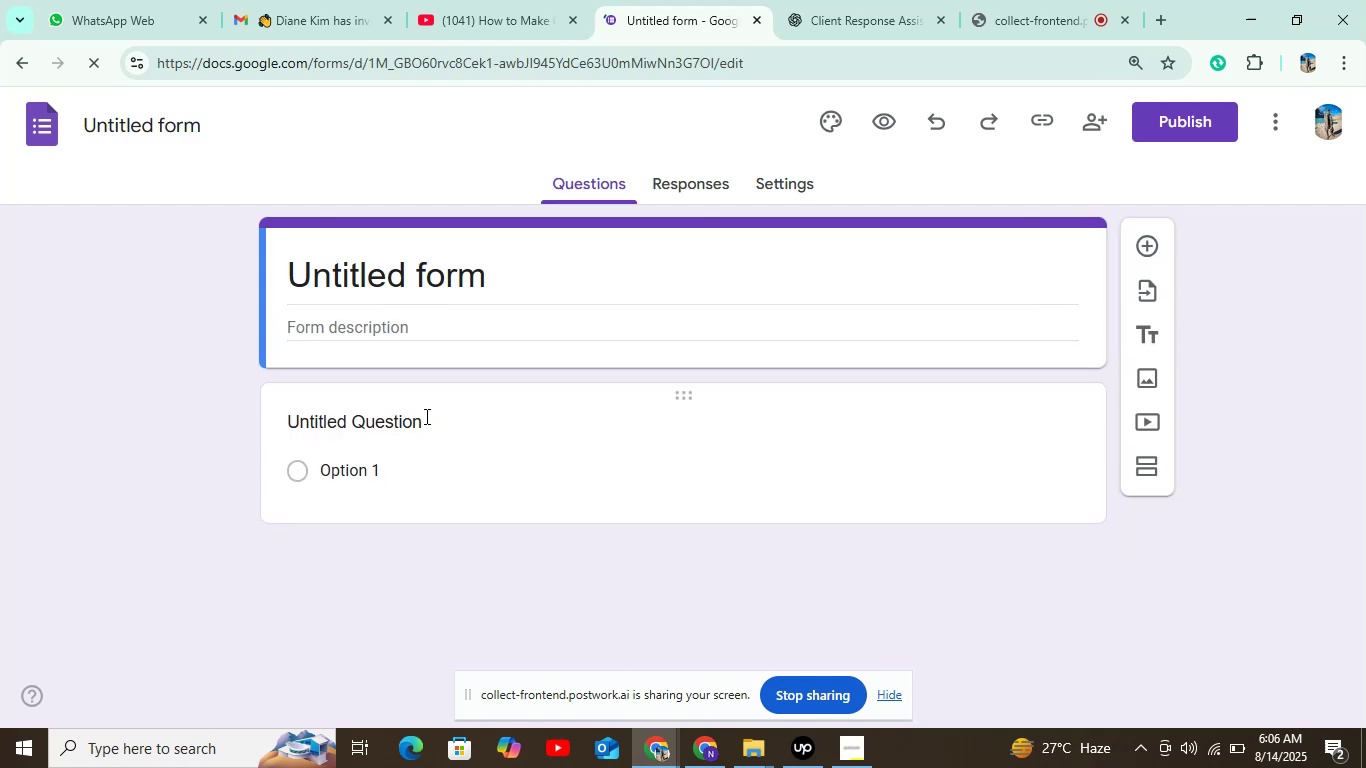 
left_click([425, 414])
 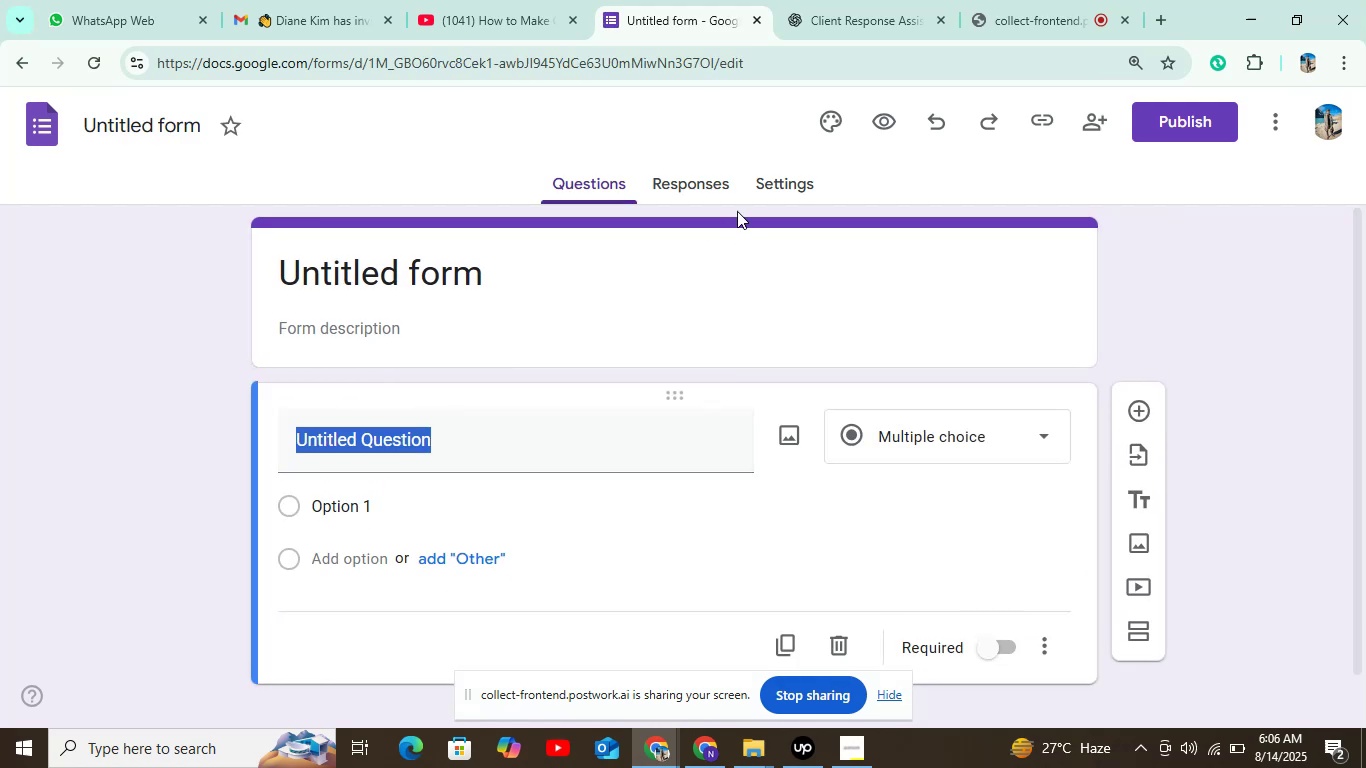 
left_click([837, 37])
 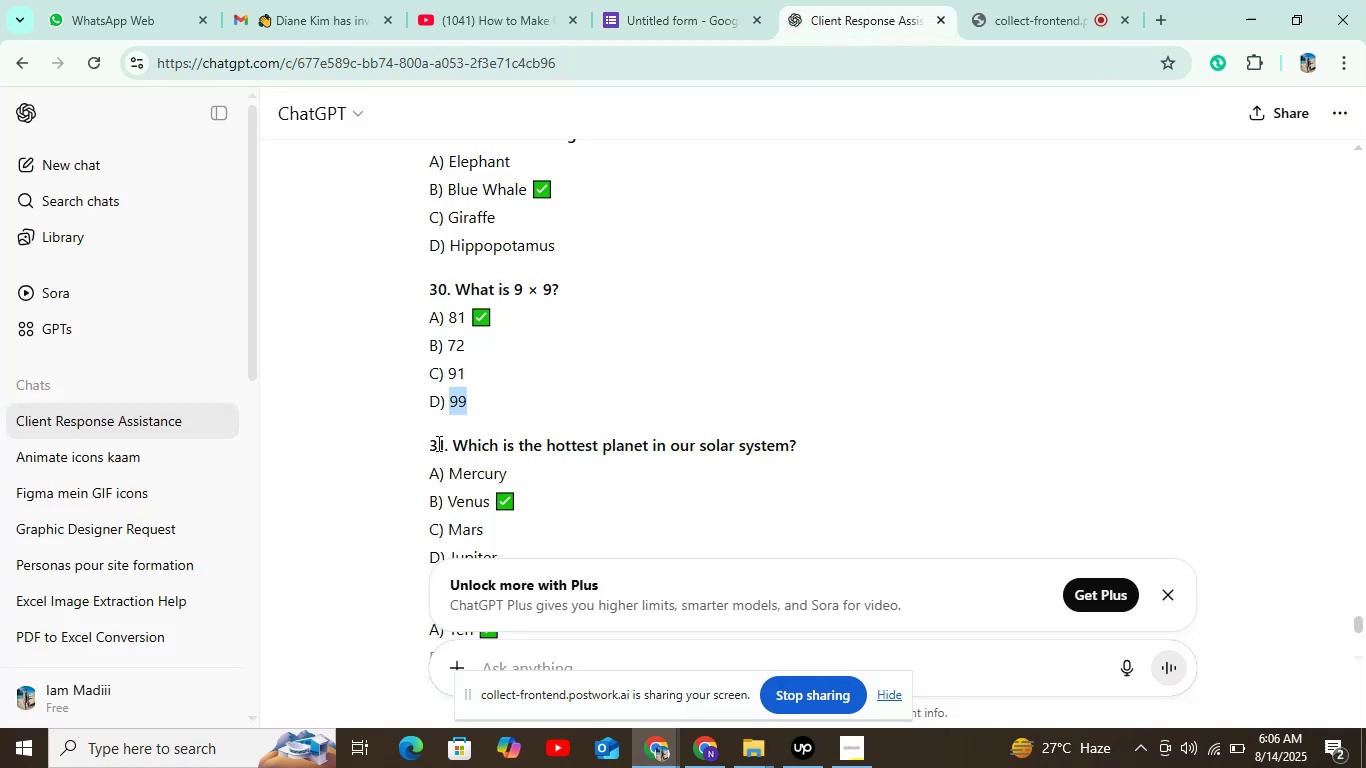 
left_click_drag(start_coordinate=[448, 440], to_coordinate=[808, 461])
 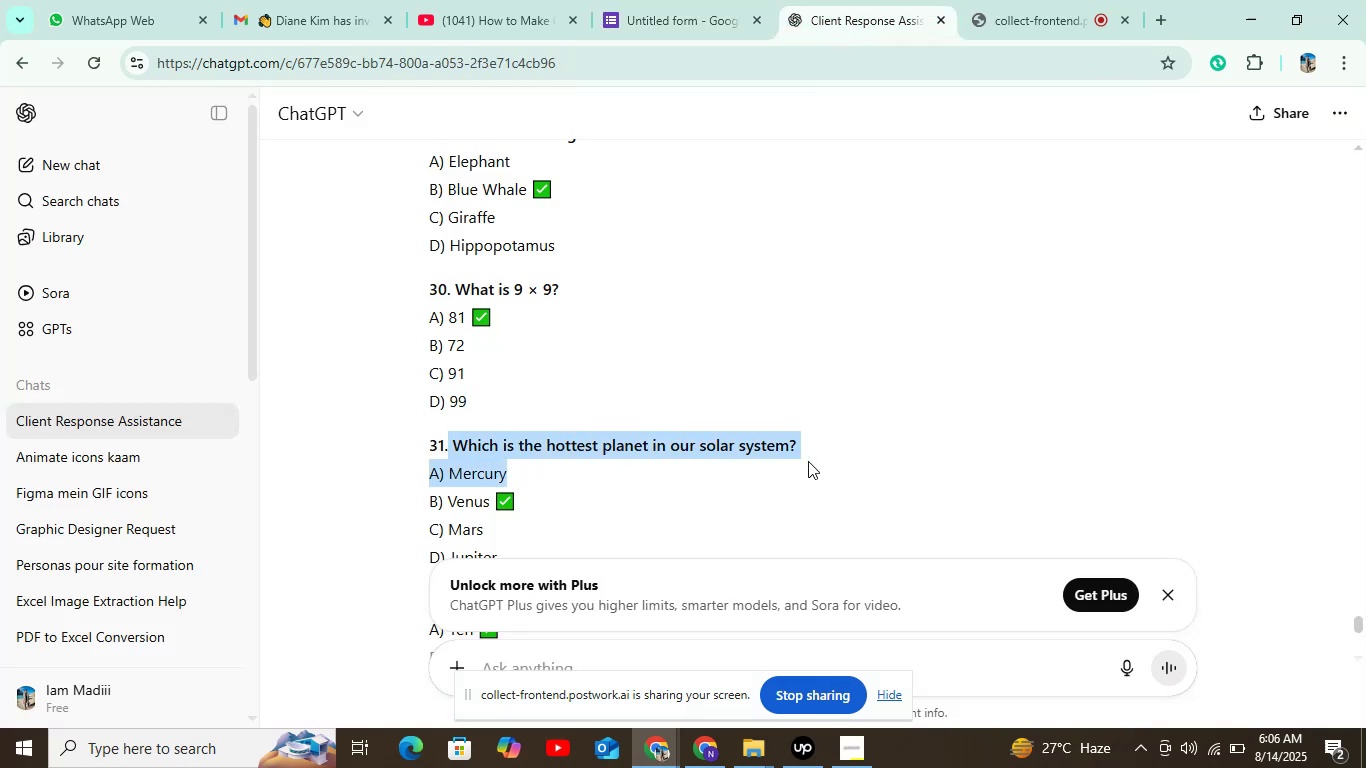 
key(Control+C)
 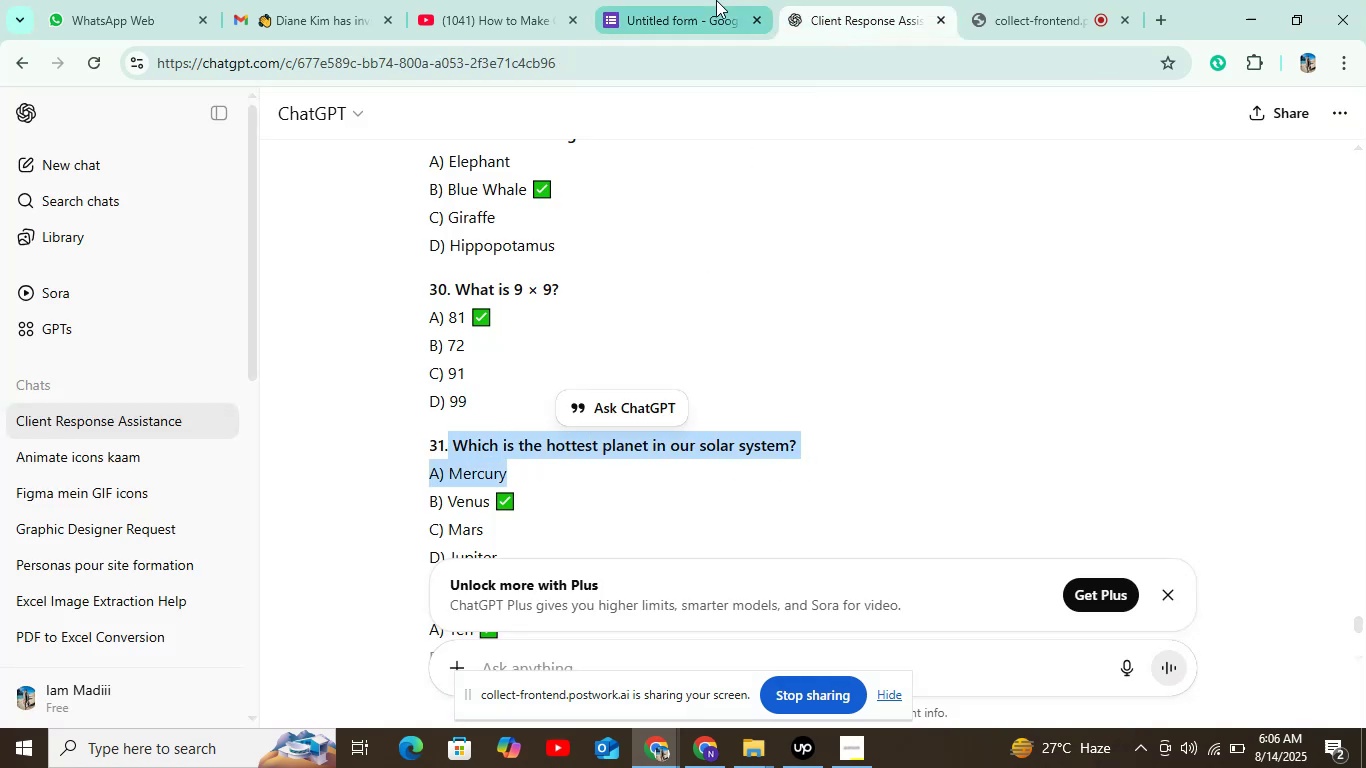 
left_click([716, 0])
 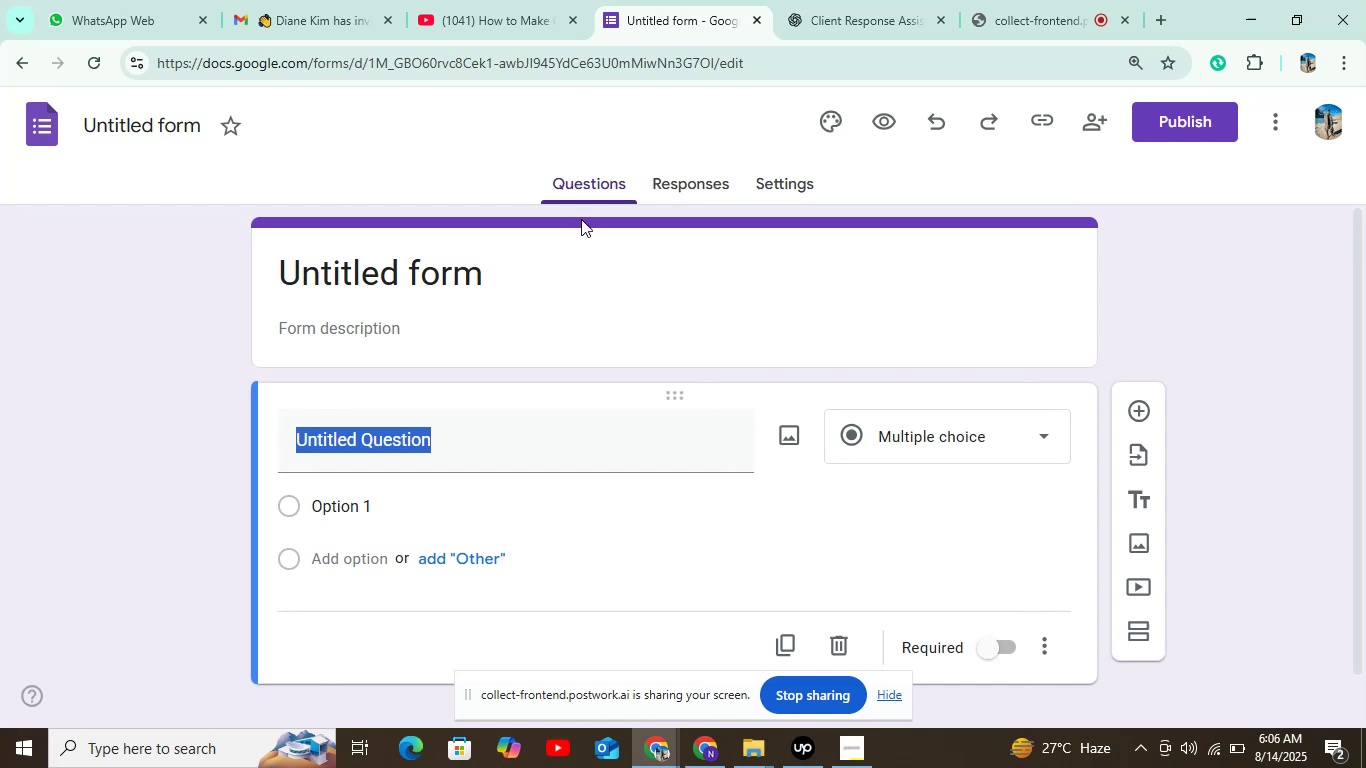 
key(Control+V)
 